 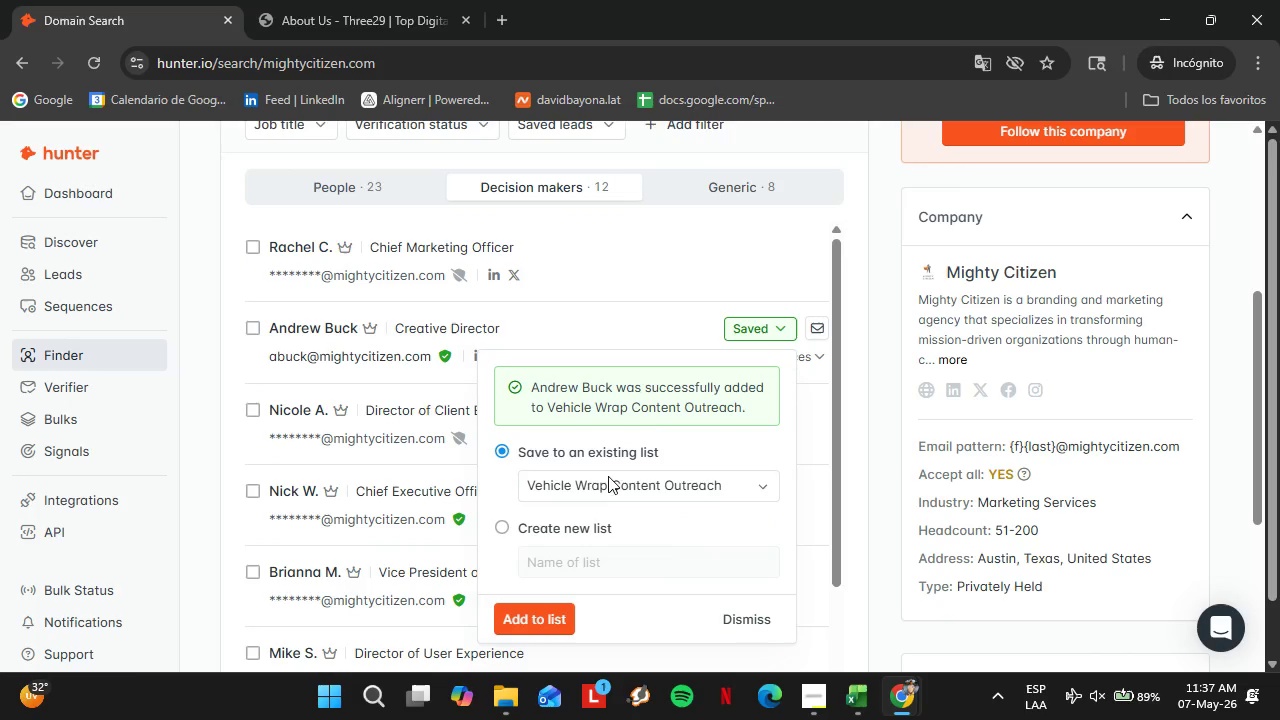 
left_click_drag(start_coordinate=[837, 416], to_coordinate=[842, 378])
 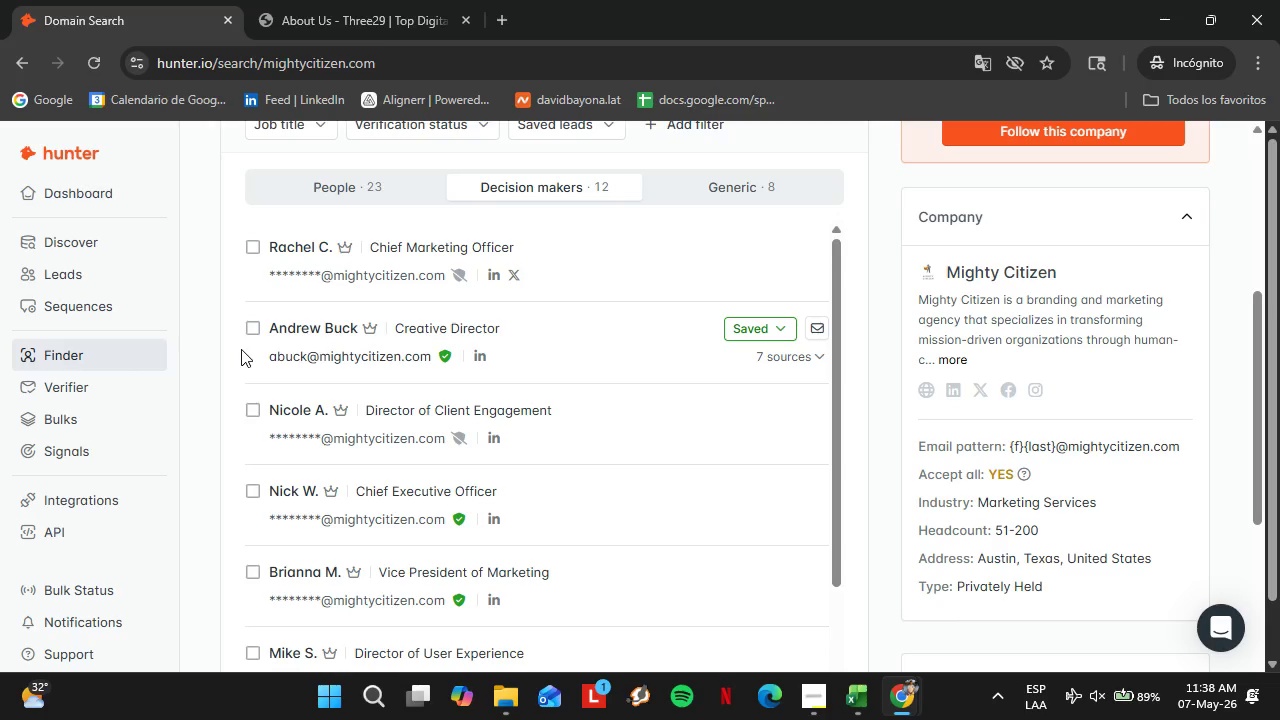 
wait(71.64)
 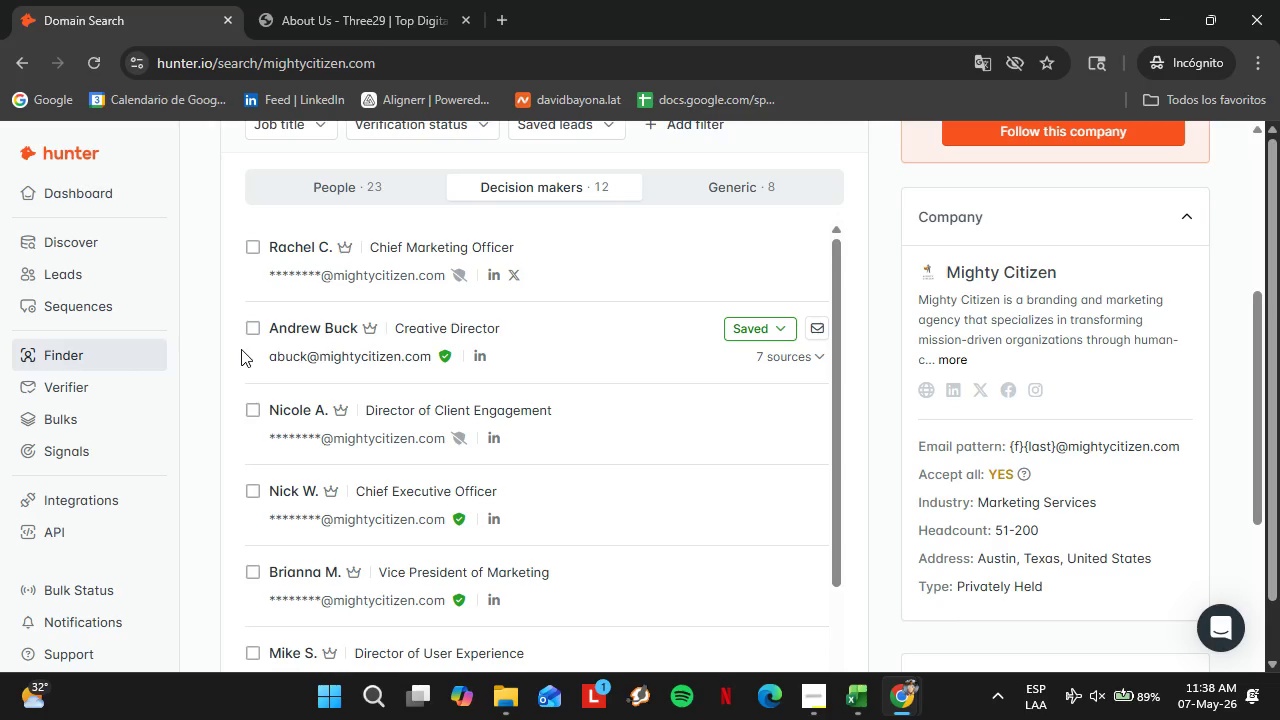 
scroll: coordinate [442, 357], scroll_direction: up, amount: 4.0
 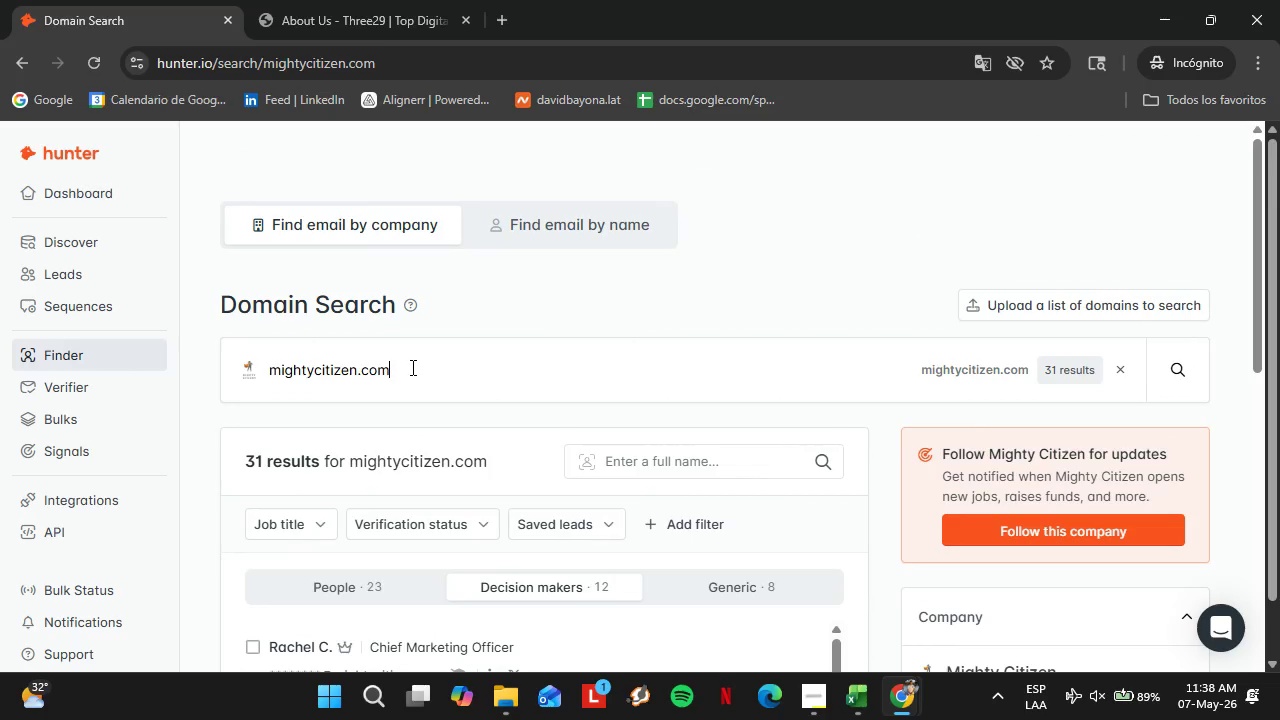 
double_click([411, 367])
 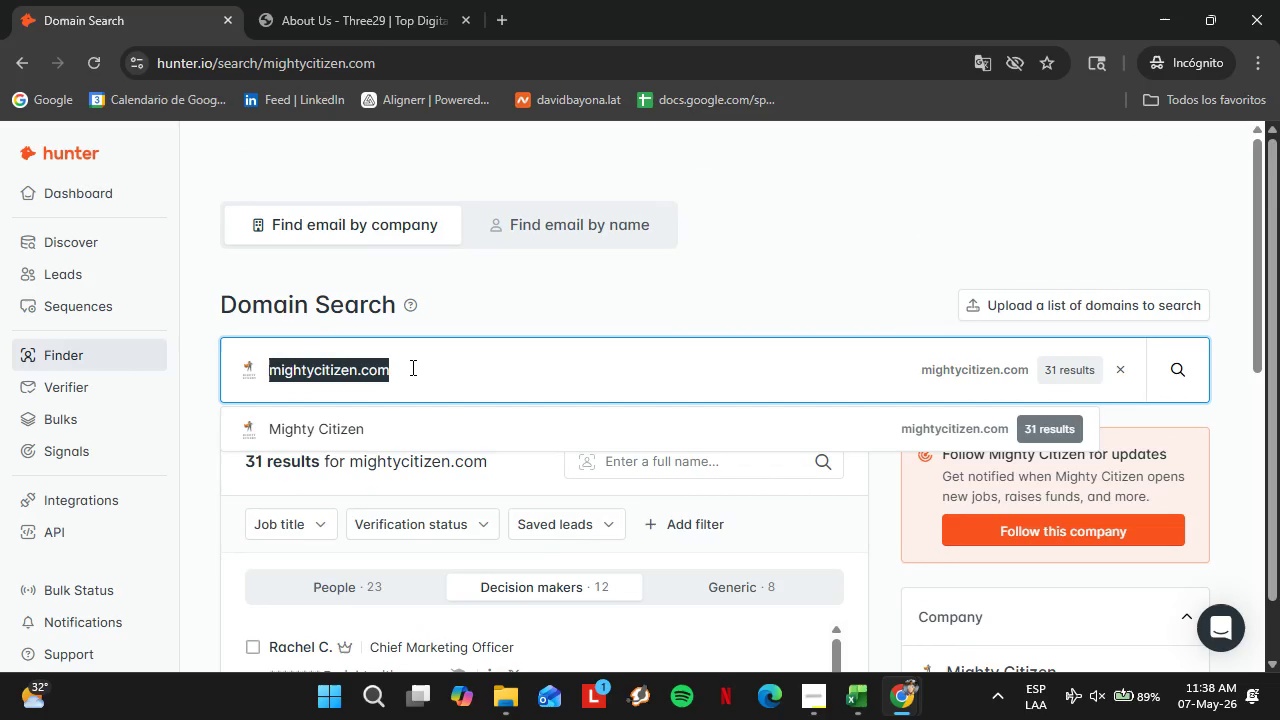 
triple_click([411, 367])
 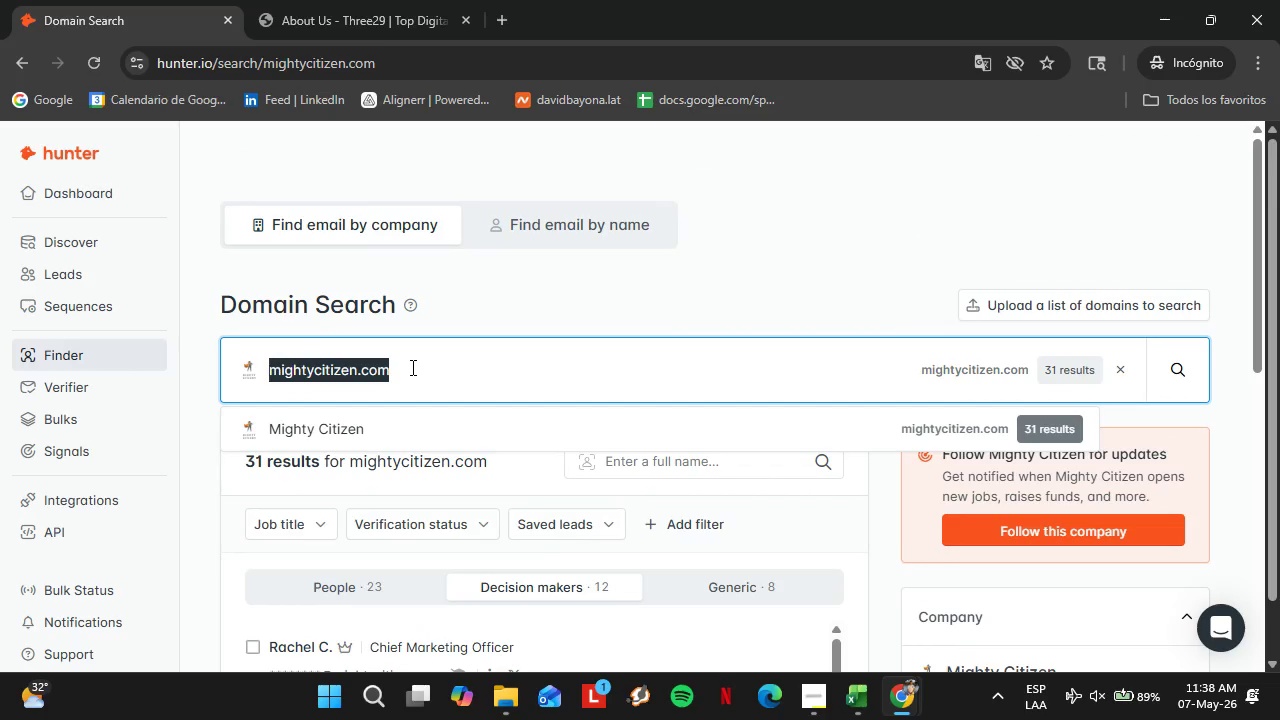 
type(elevationweb.org)
 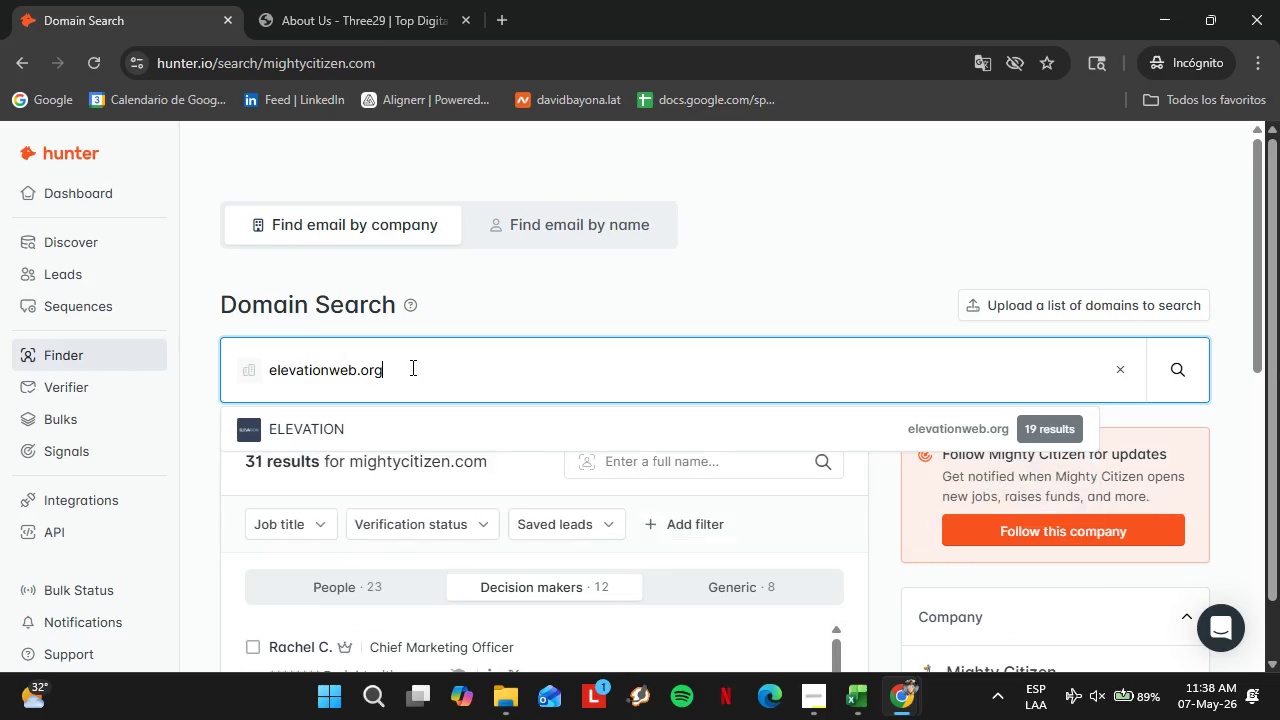 
key(Enter)
 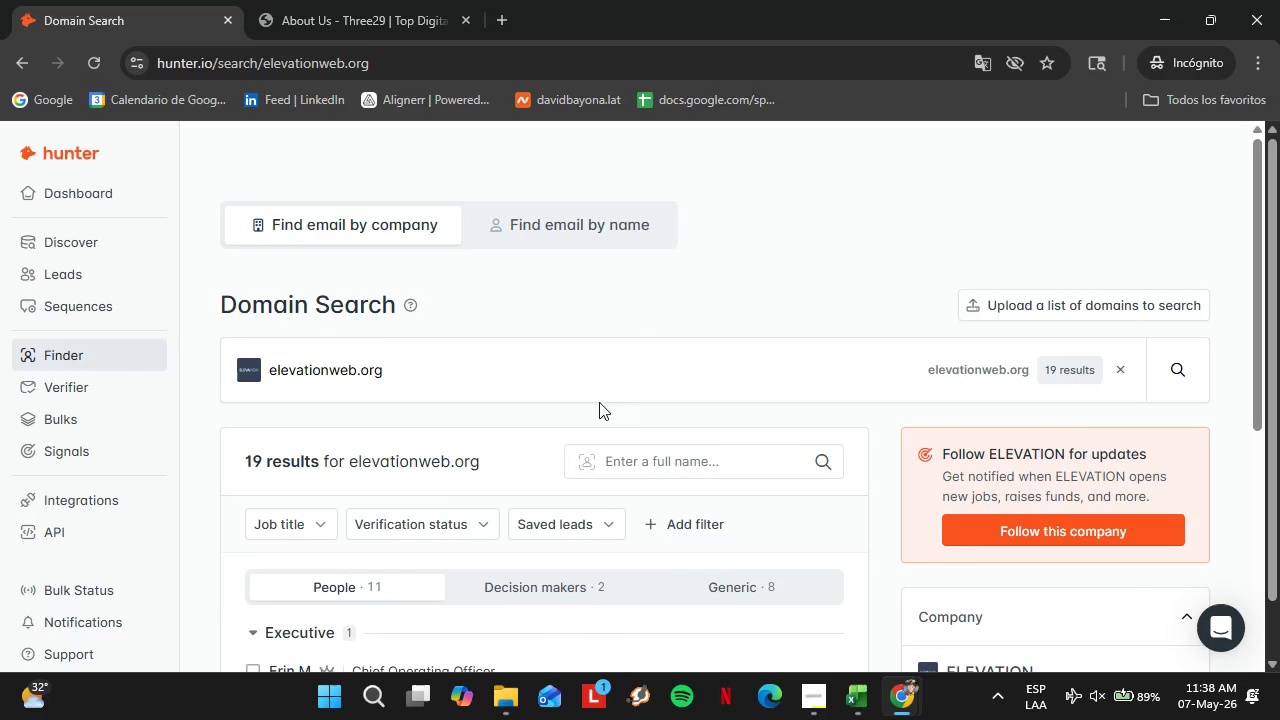 
scroll: coordinate [641, 416], scroll_direction: down, amount: 4.0
 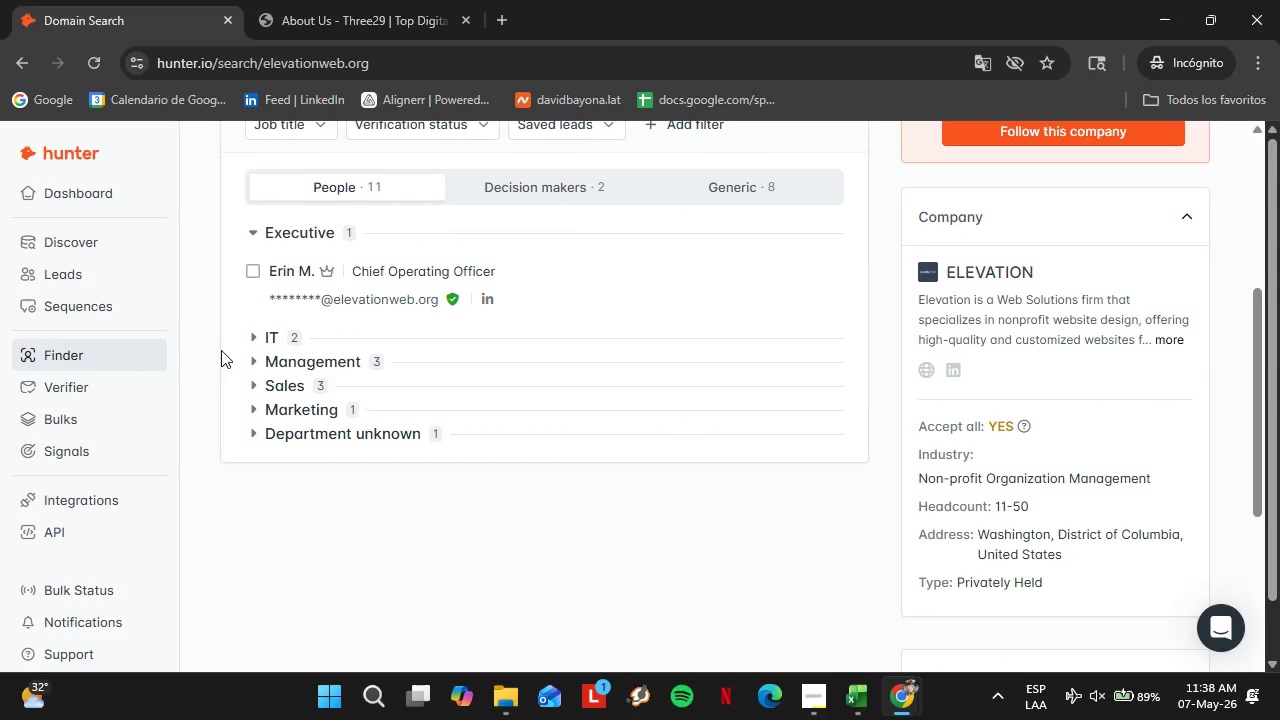 
wait(6.45)
 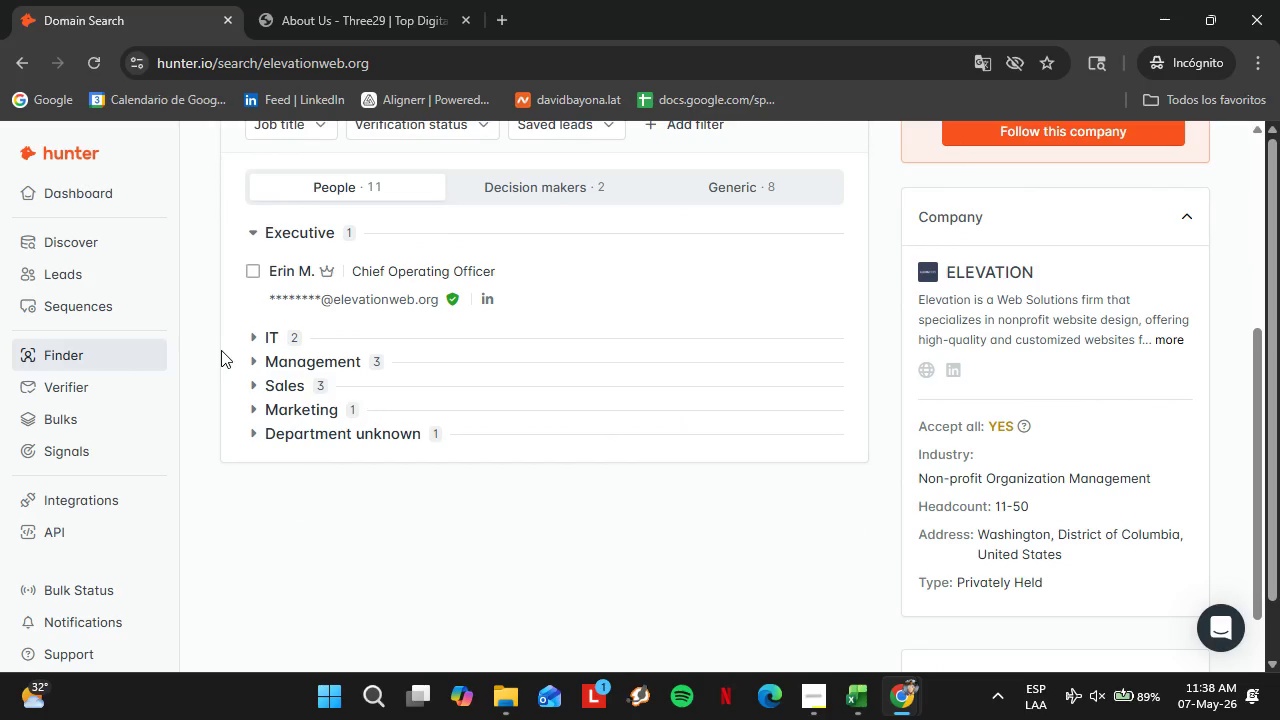 
left_click([328, 364])
 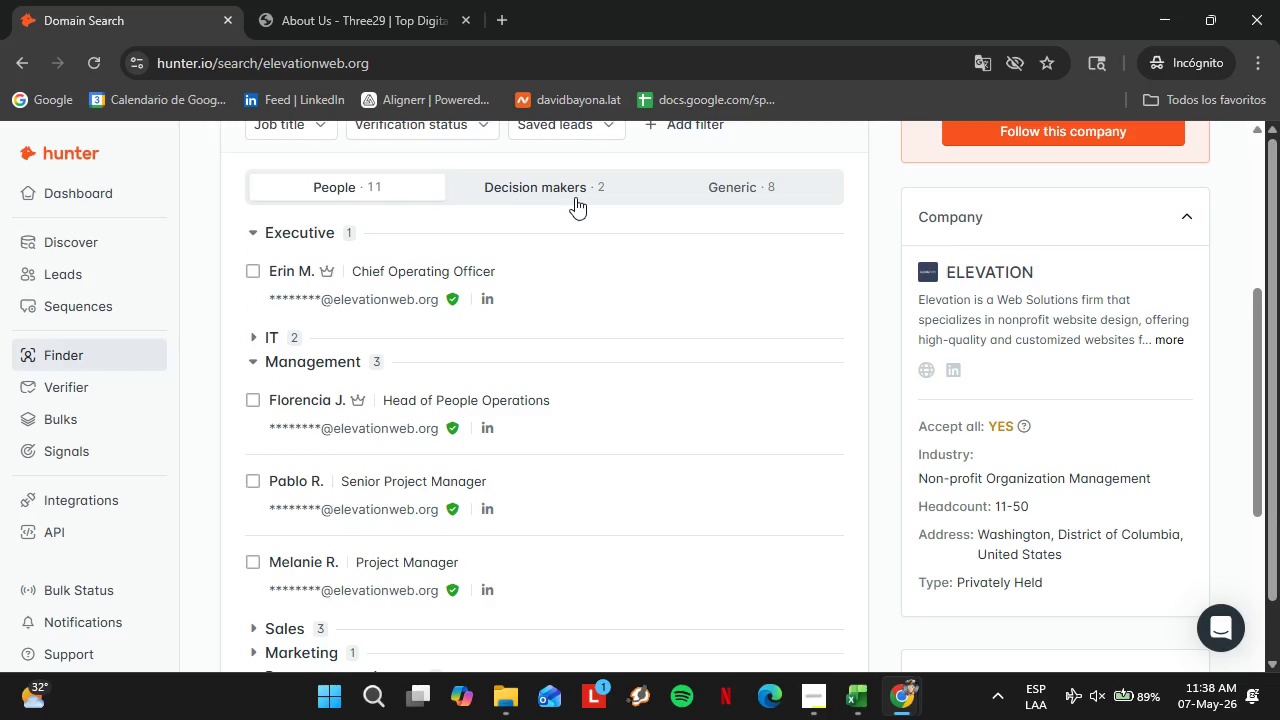 
left_click([575, 197])
 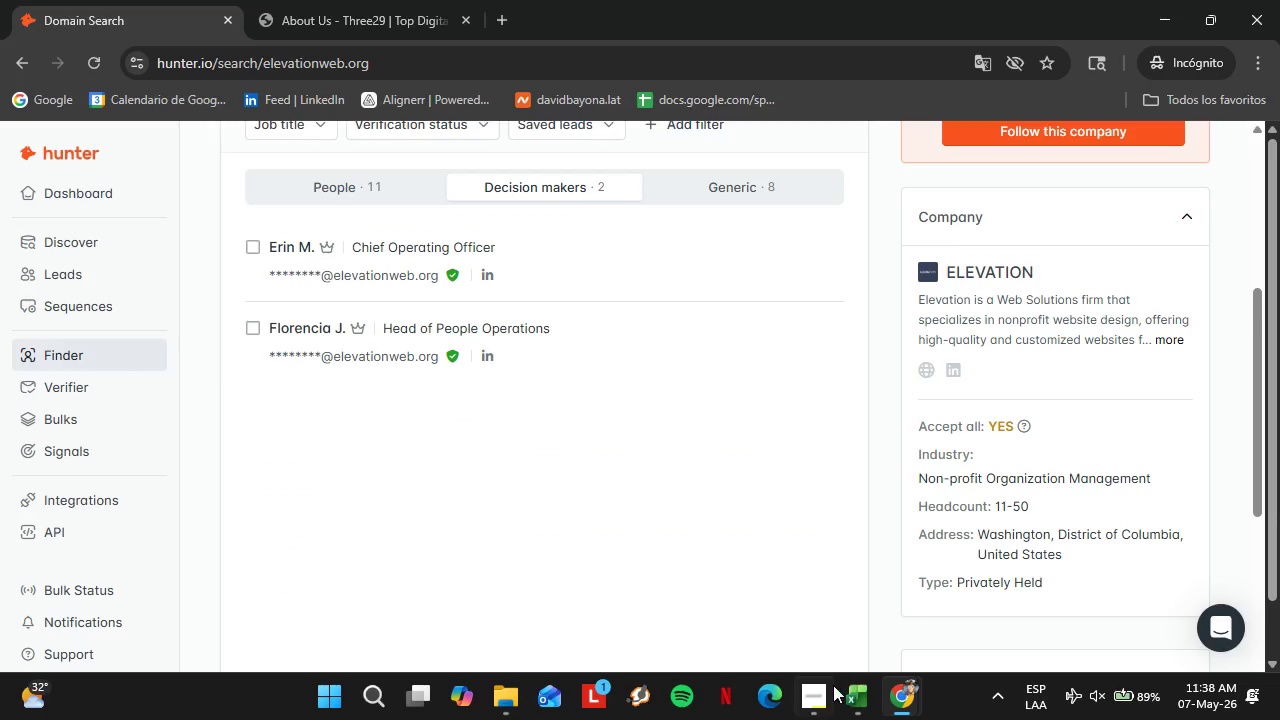 
scroll: coordinate [666, 511], scroll_direction: up, amount: 2.0
 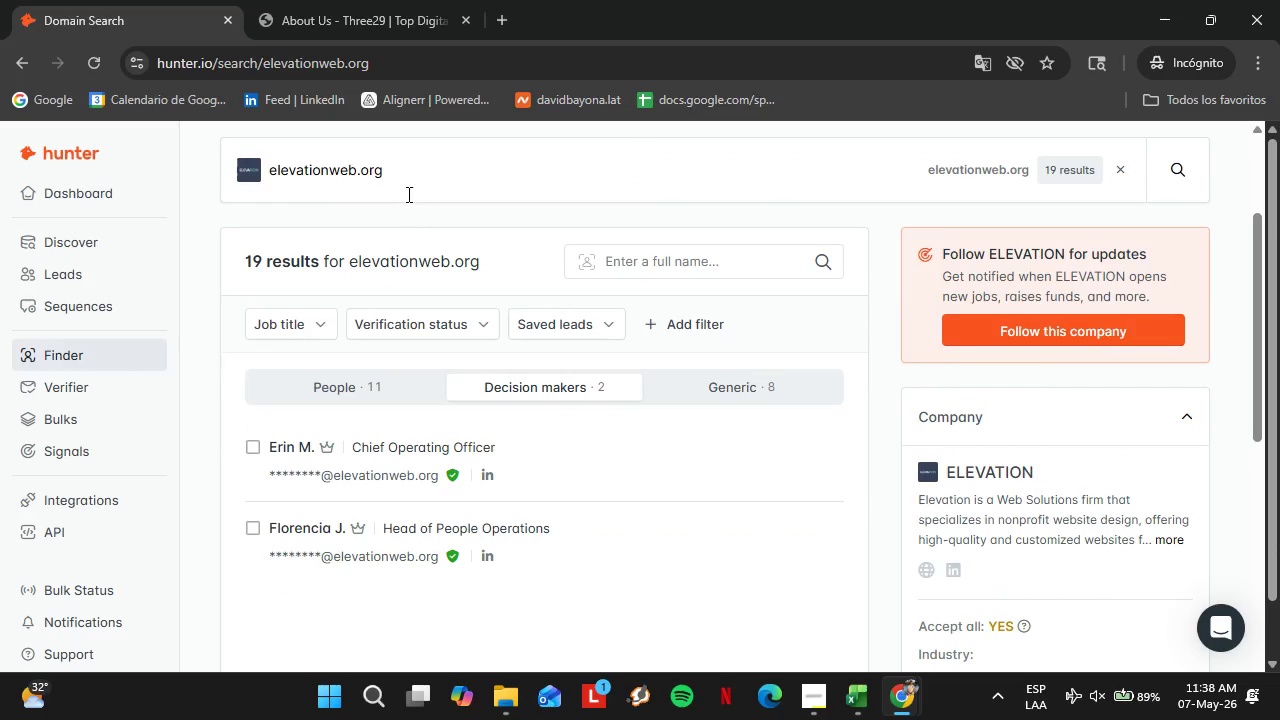 
double_click([401, 189])
 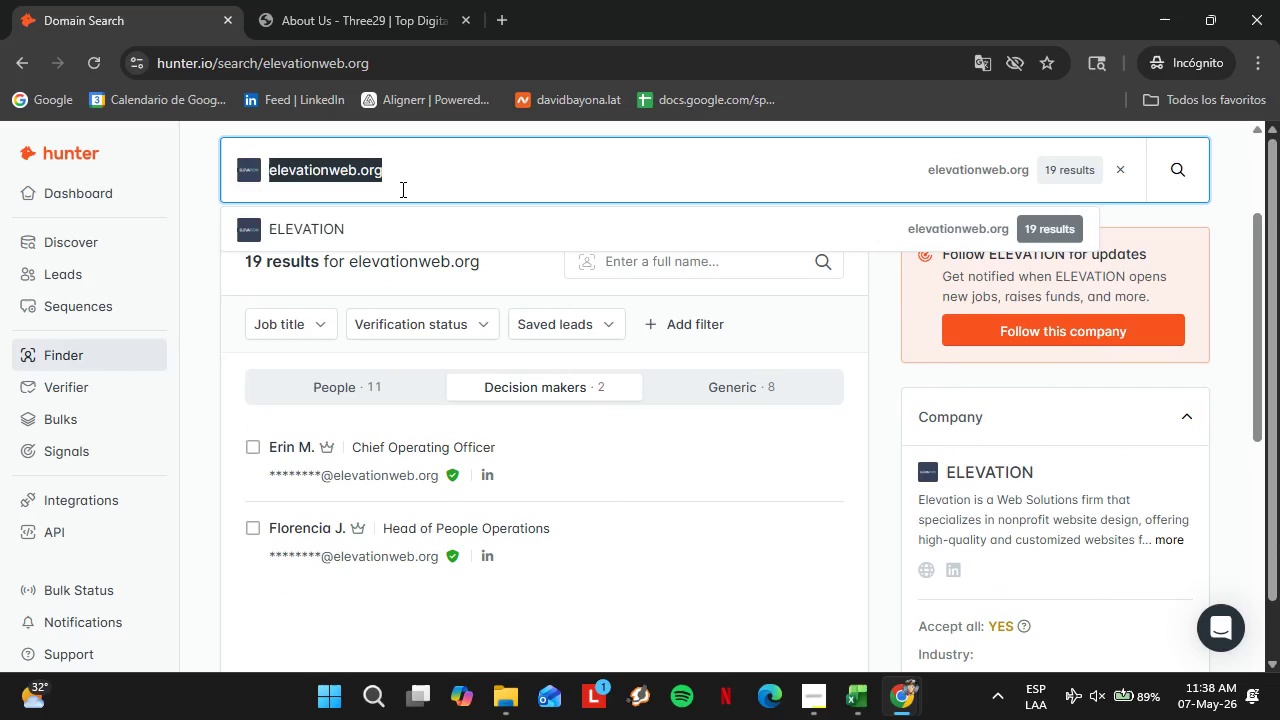 
triple_click([401, 189])
 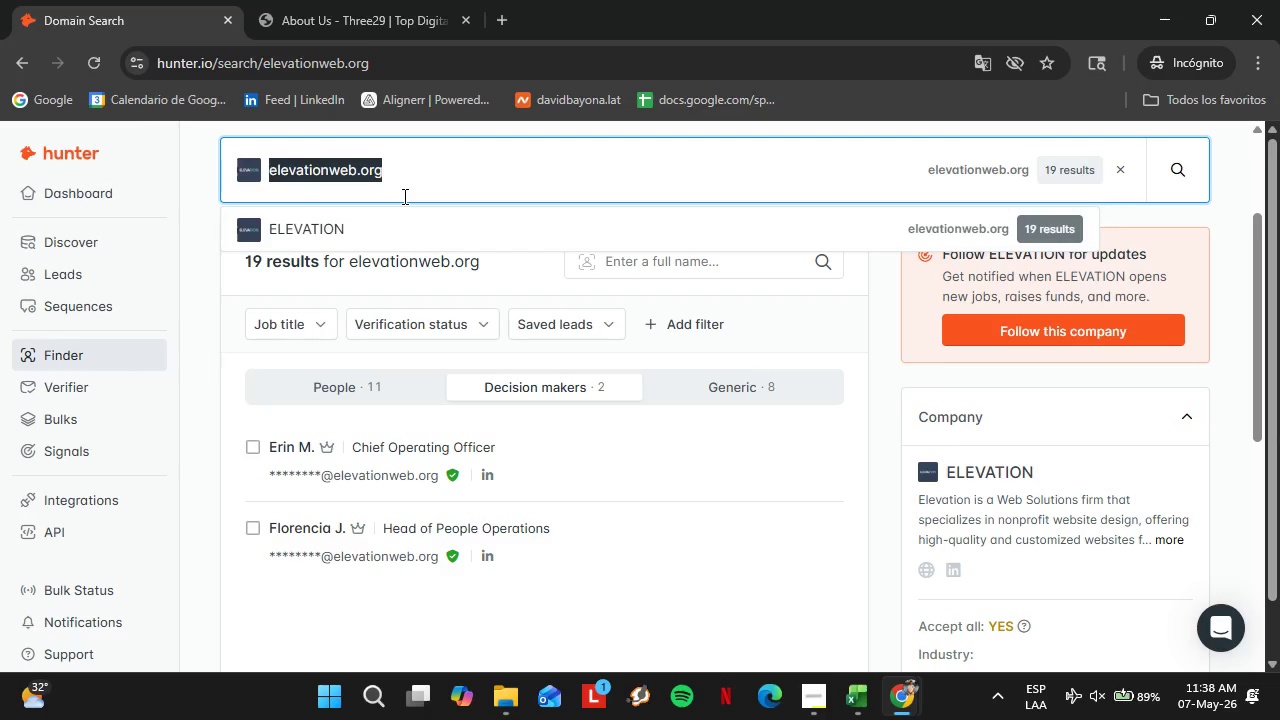 
wait(7.48)
 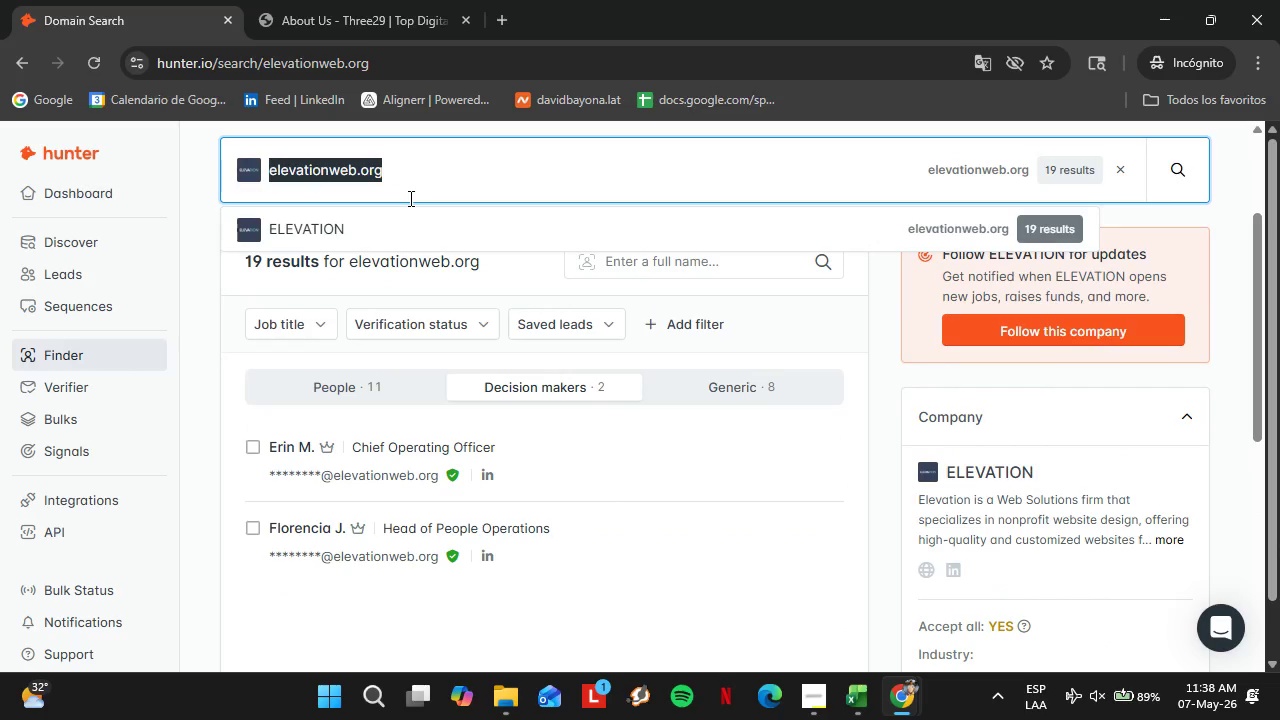 
type(firebellymarketing)
 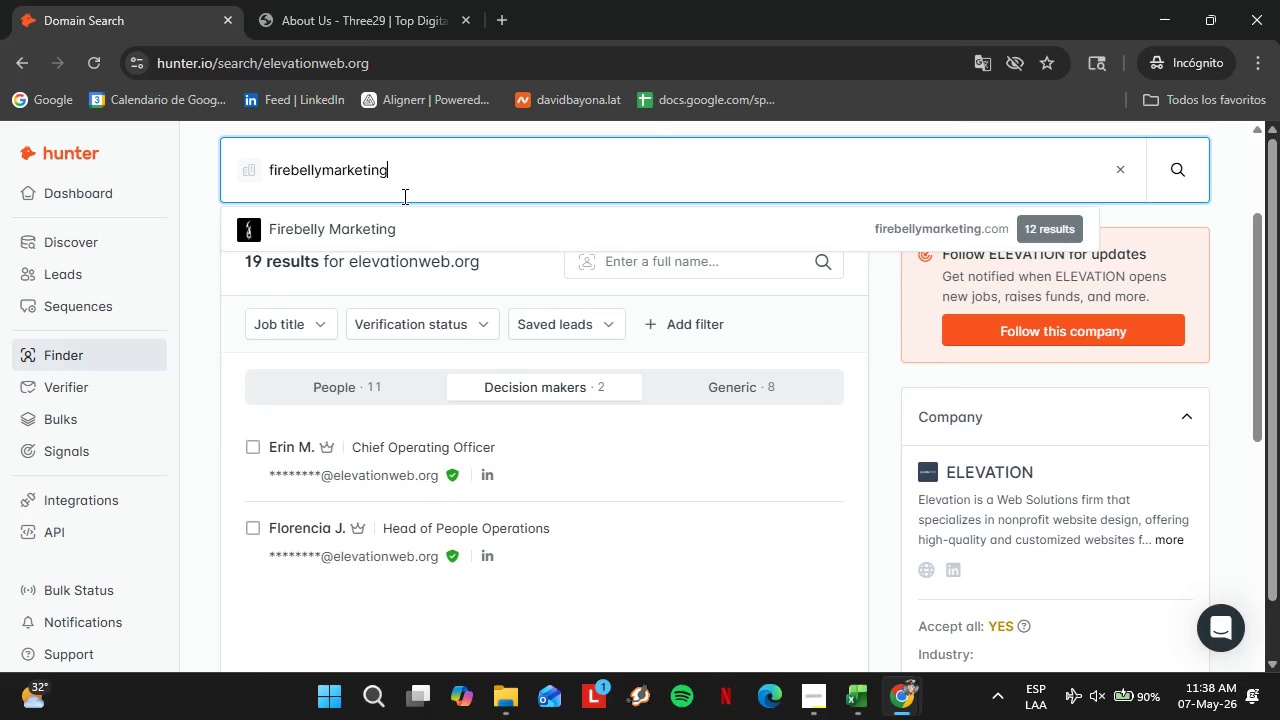 
key(ArrowDown)
 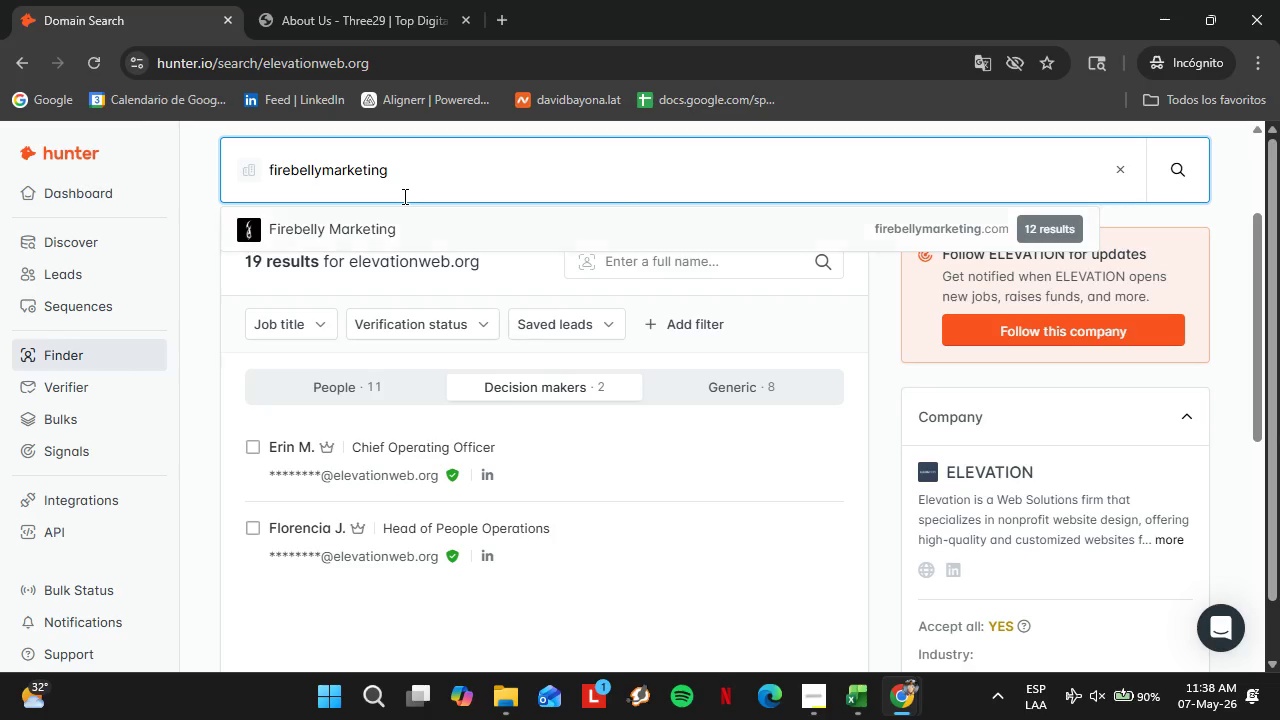 
key(Enter)
 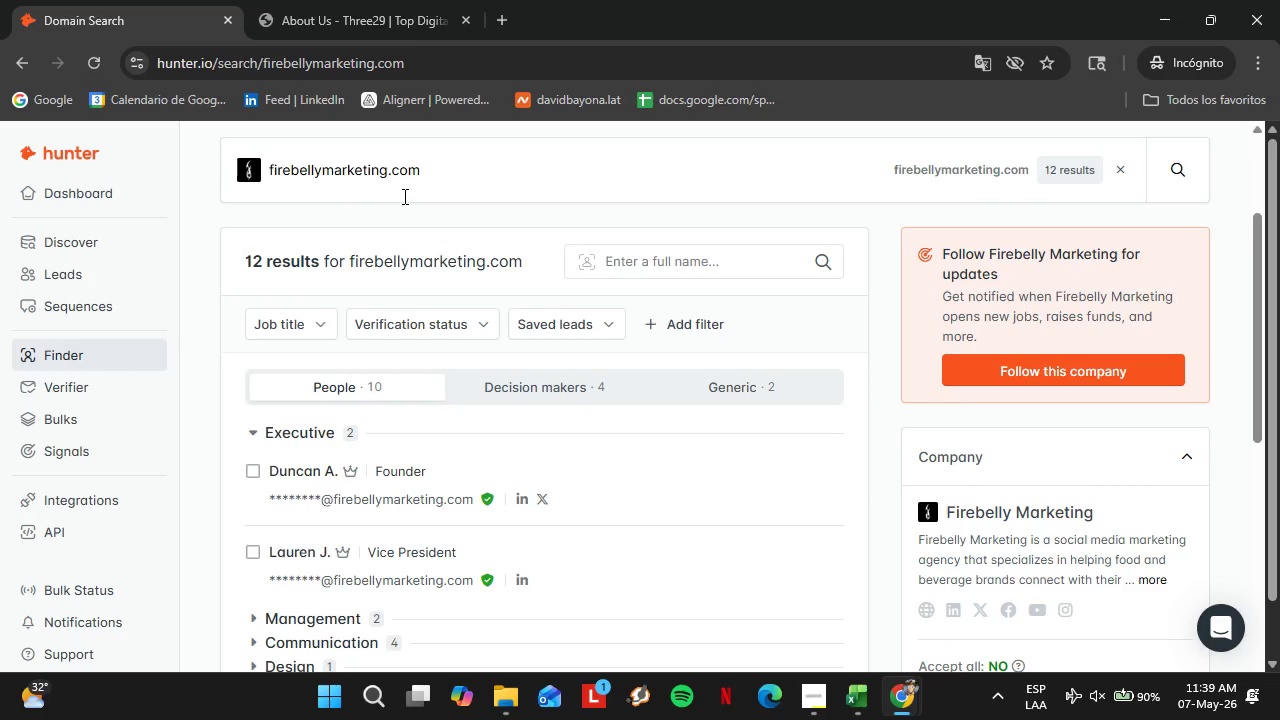 
wait(13.45)
 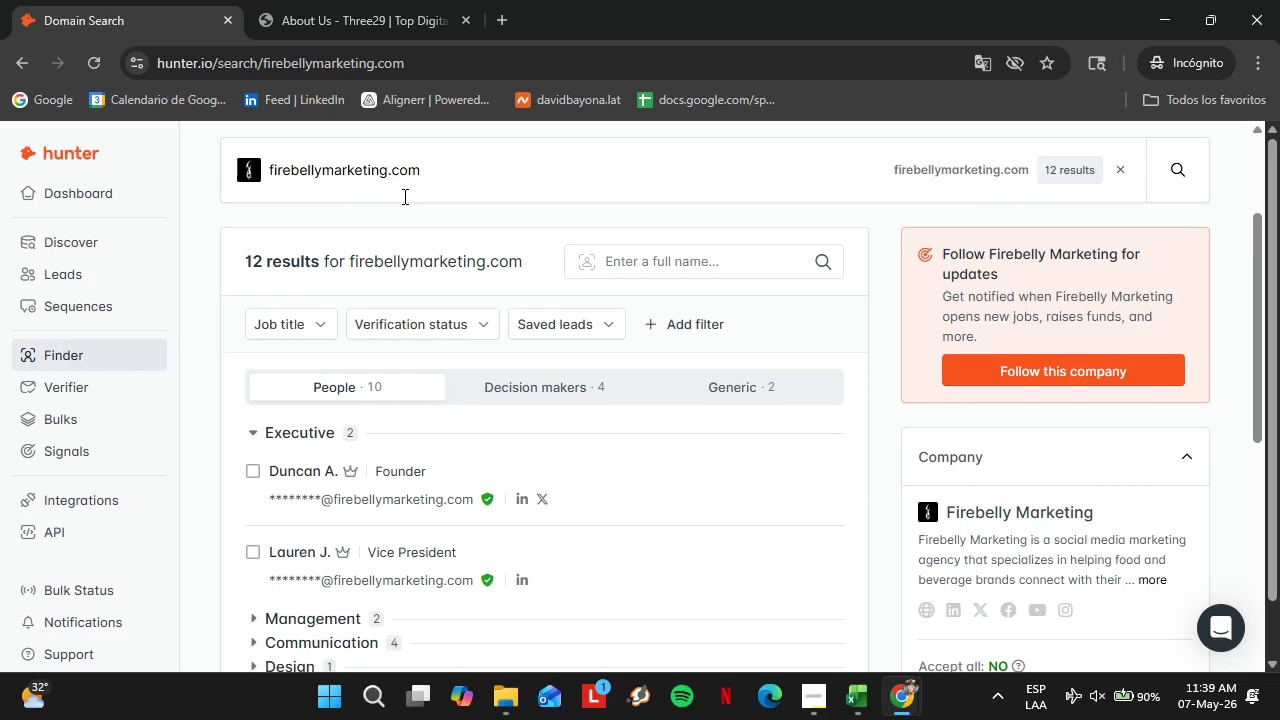 
scroll: coordinate [507, 413], scroll_direction: down, amount: 2.0
 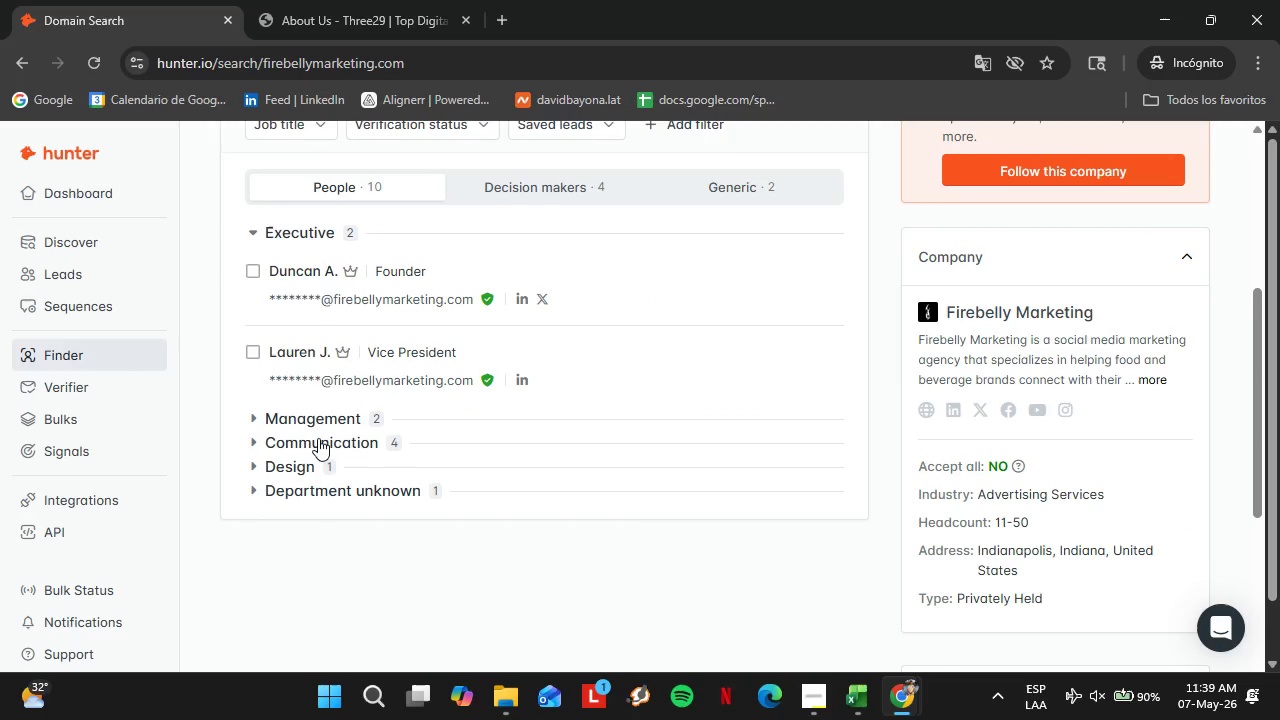 
left_click([318, 438])
 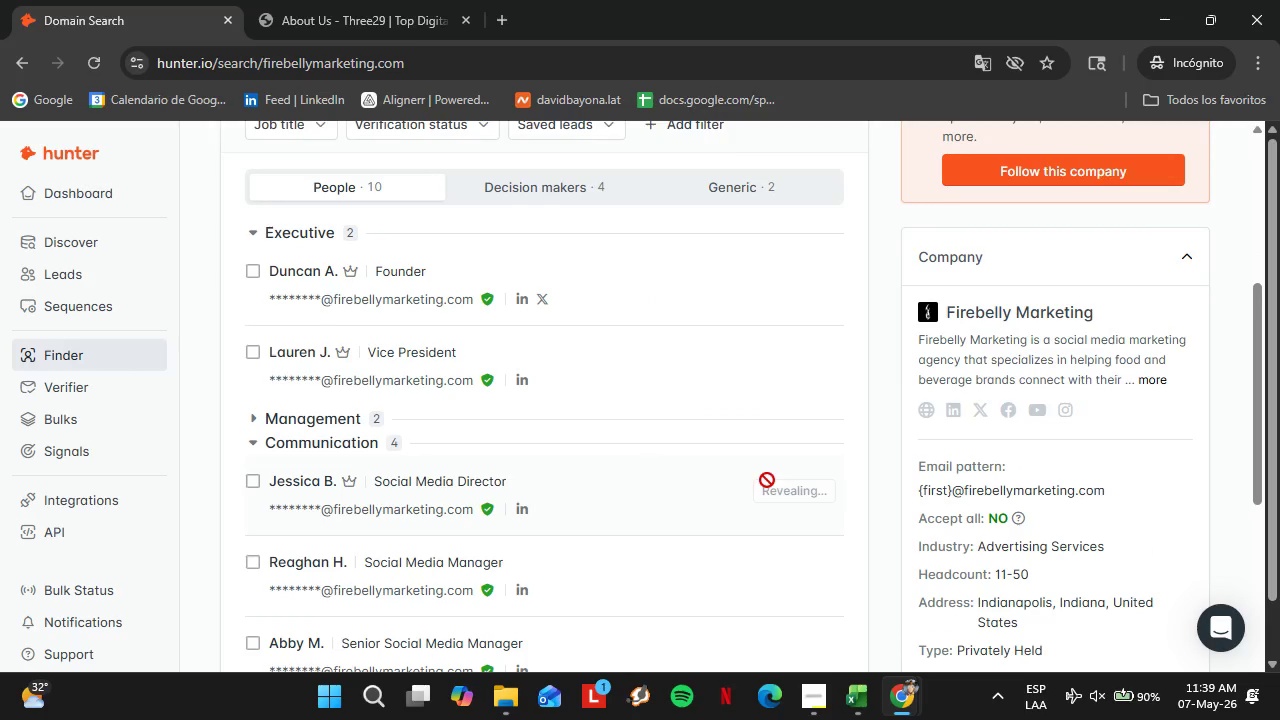 
left_click([763, 481])
 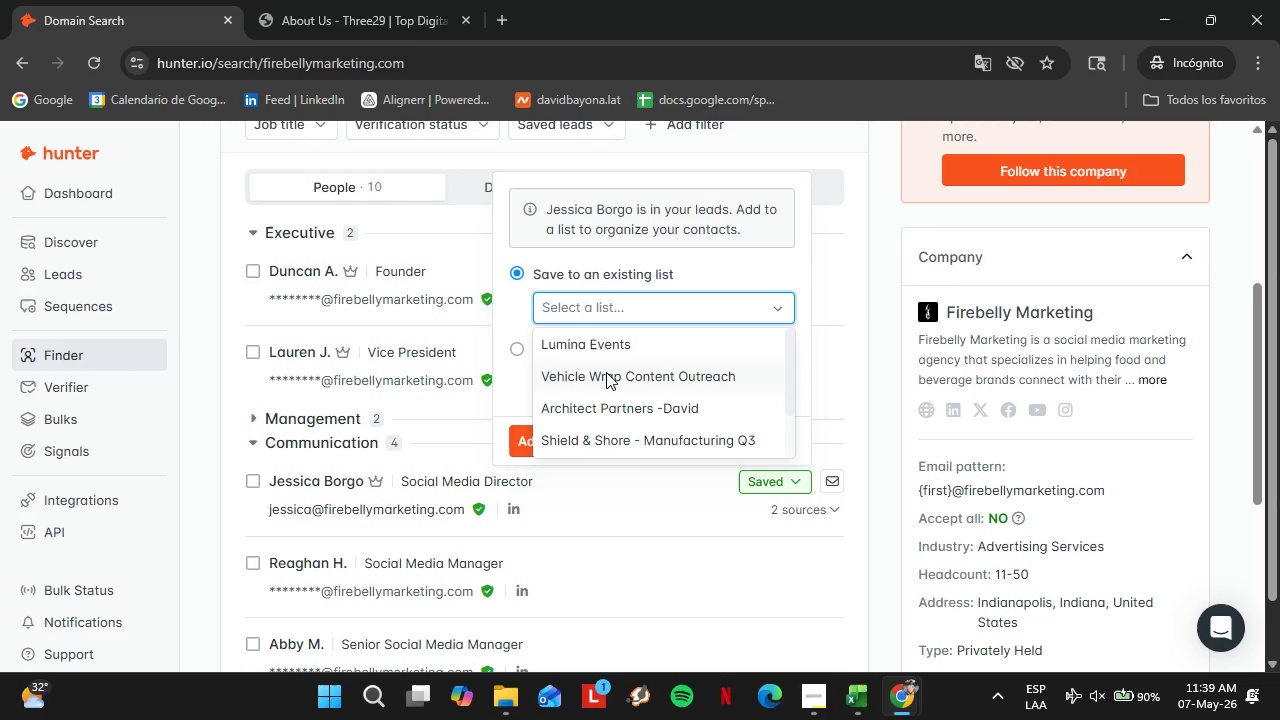 
left_click([615, 367])
 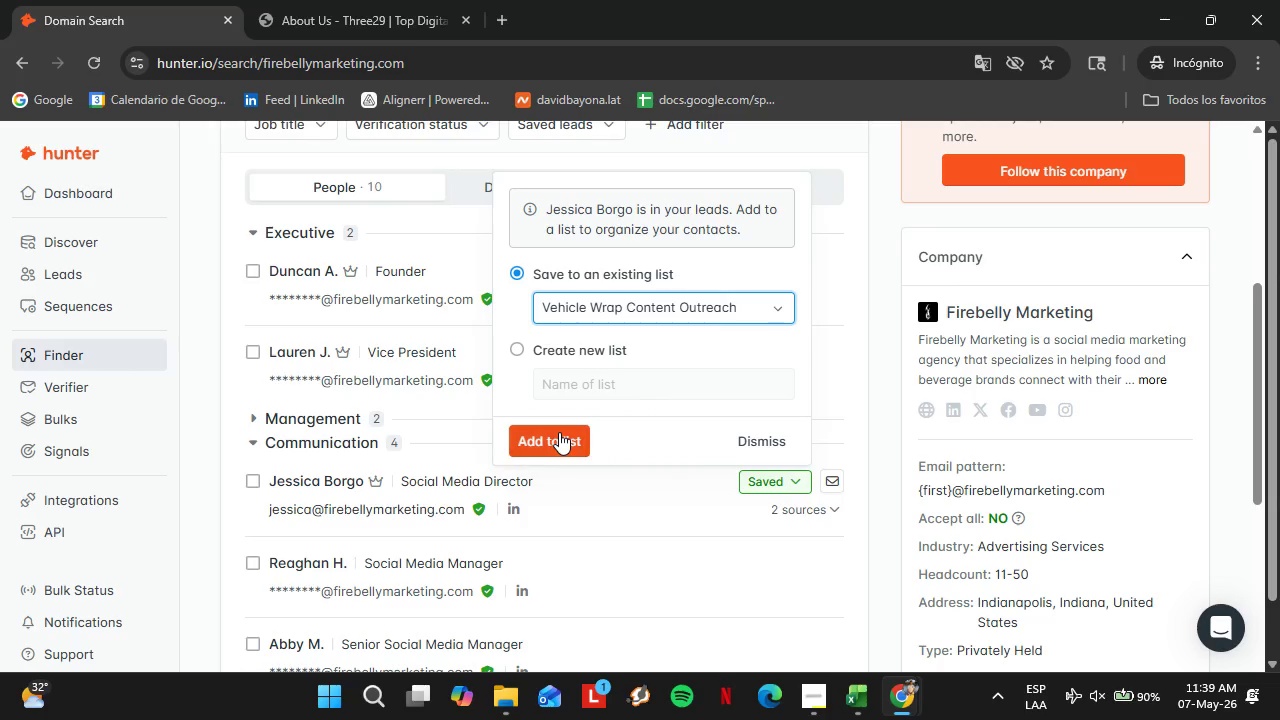 
left_click([559, 432])
 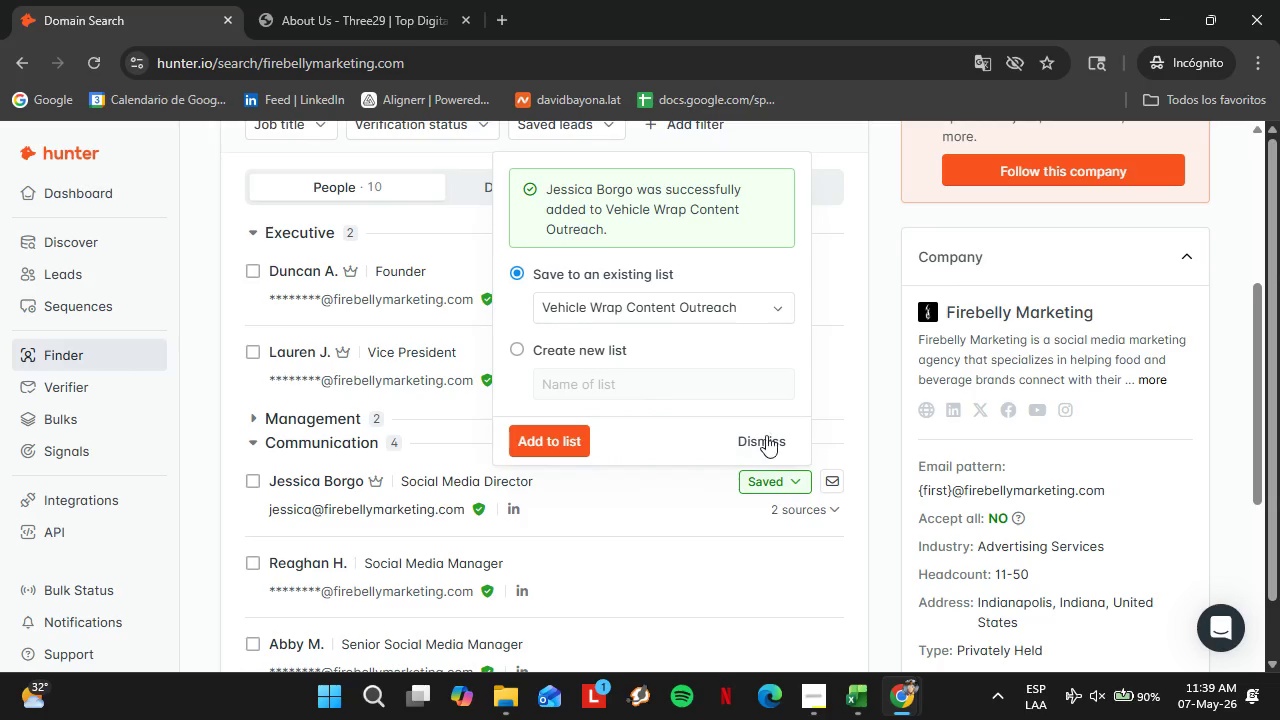 
left_click([763, 433])
 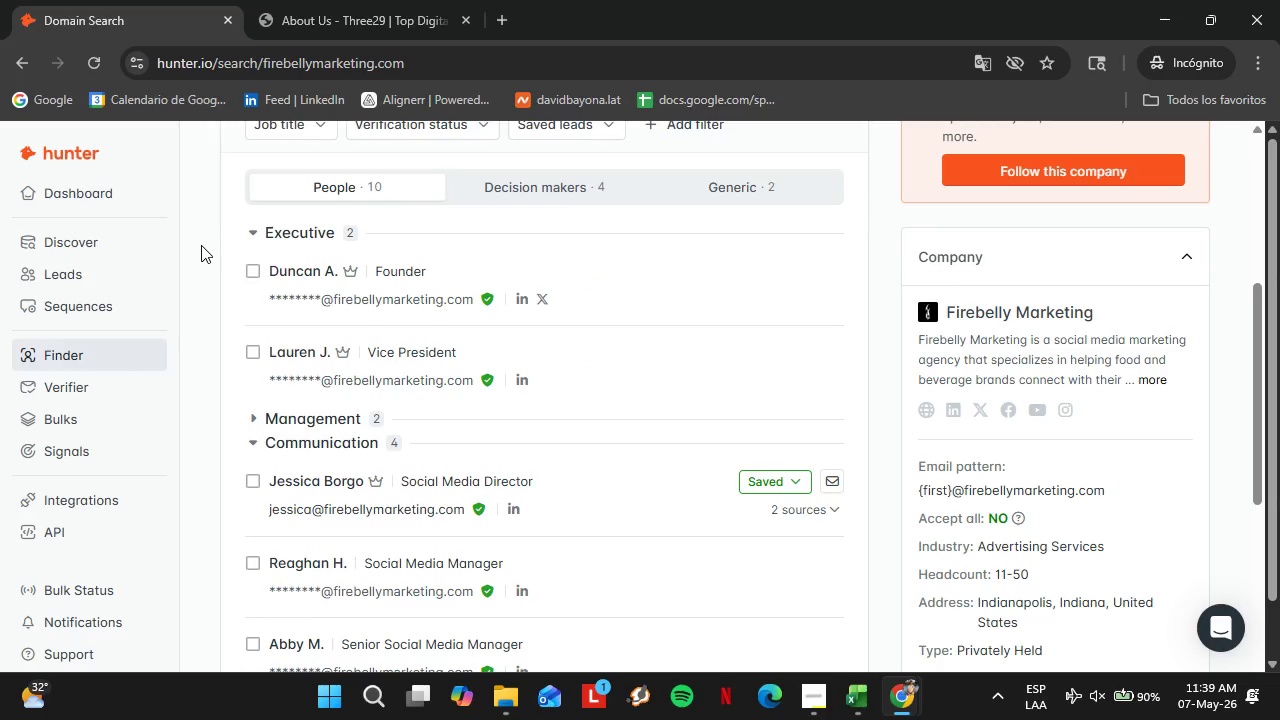 
left_click([67, 256])
 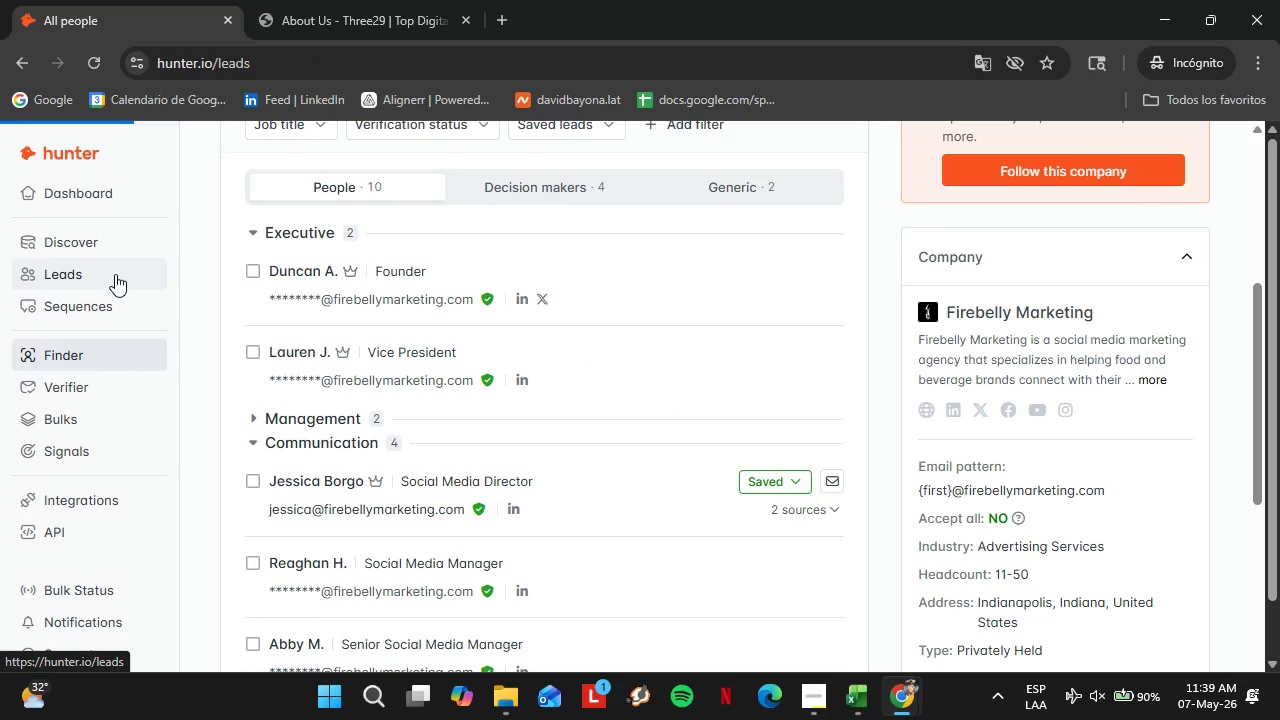 
mouse_move([97, 318])
 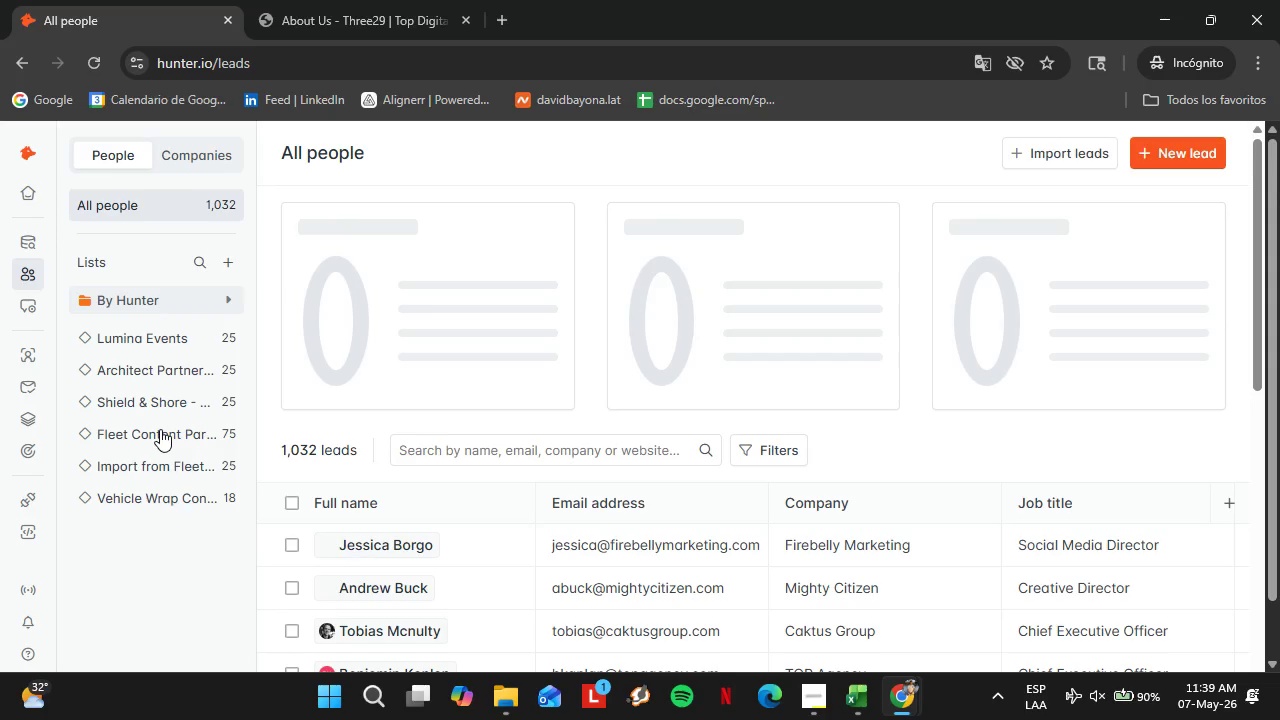 
left_click([170, 501])
 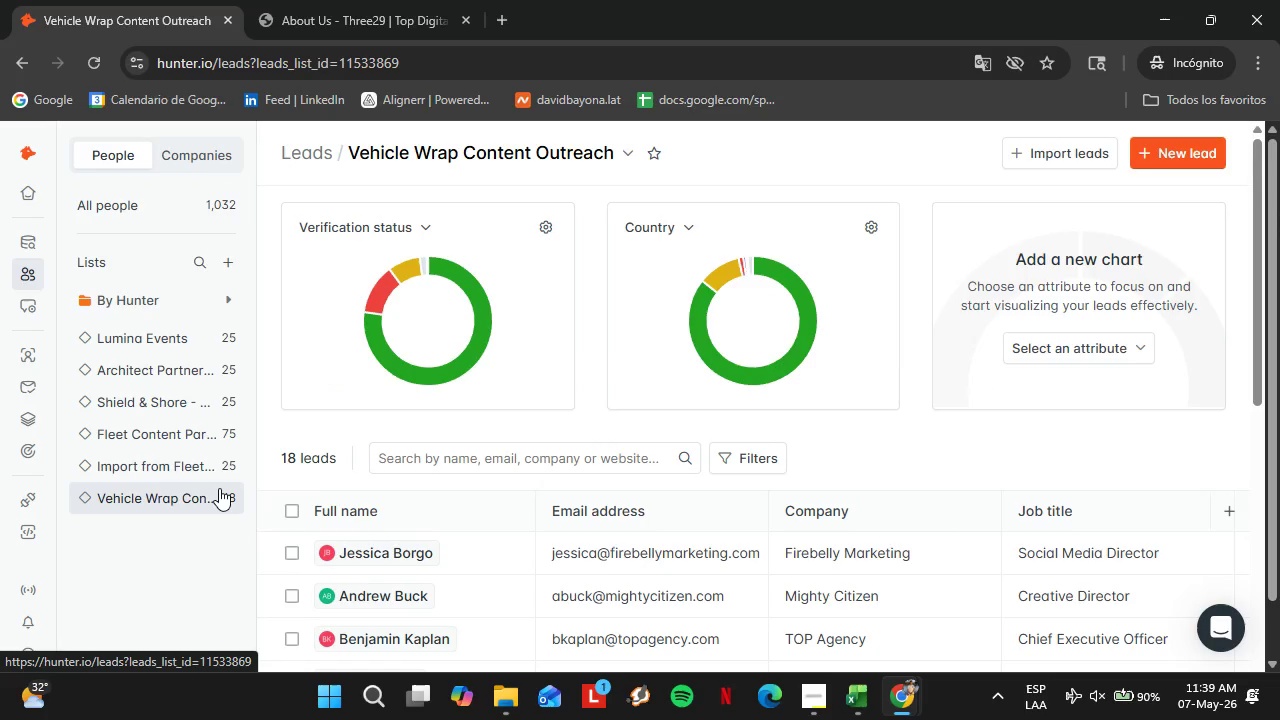 
scroll: coordinate [497, 593], scroll_direction: down, amount: 8.0
 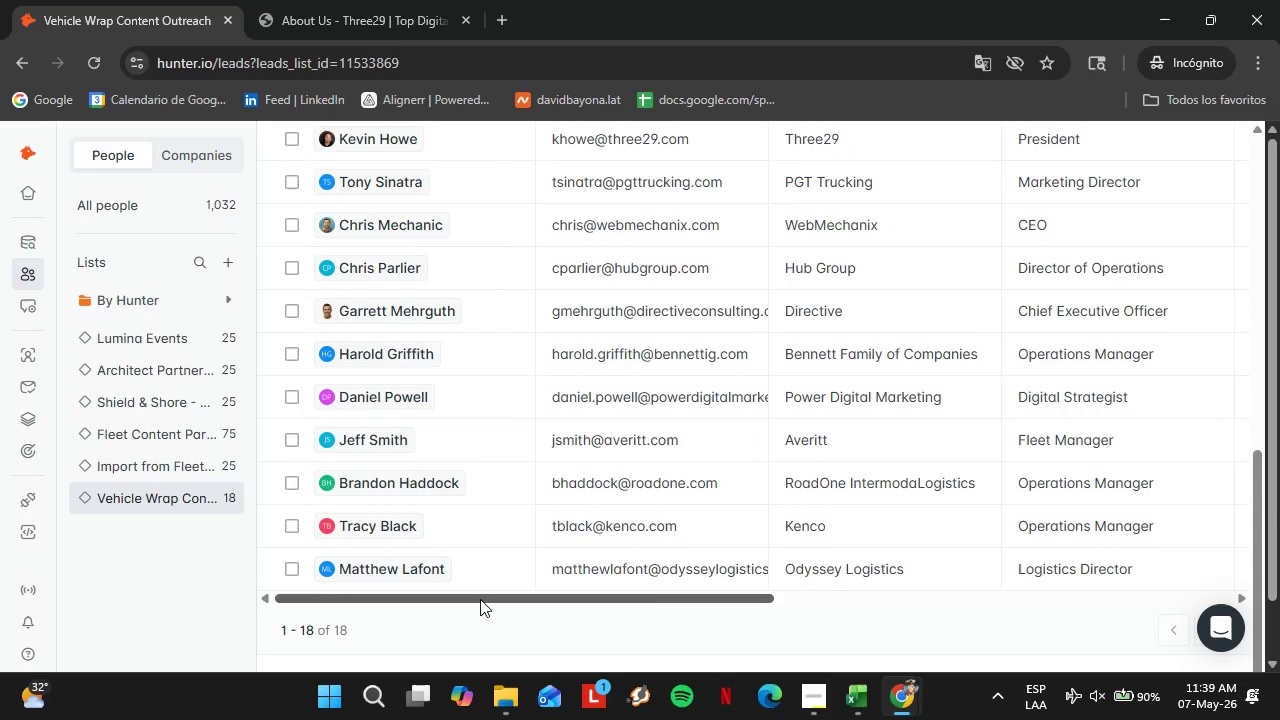 
left_click_drag(start_coordinate=[480, 599], to_coordinate=[956, 589])
 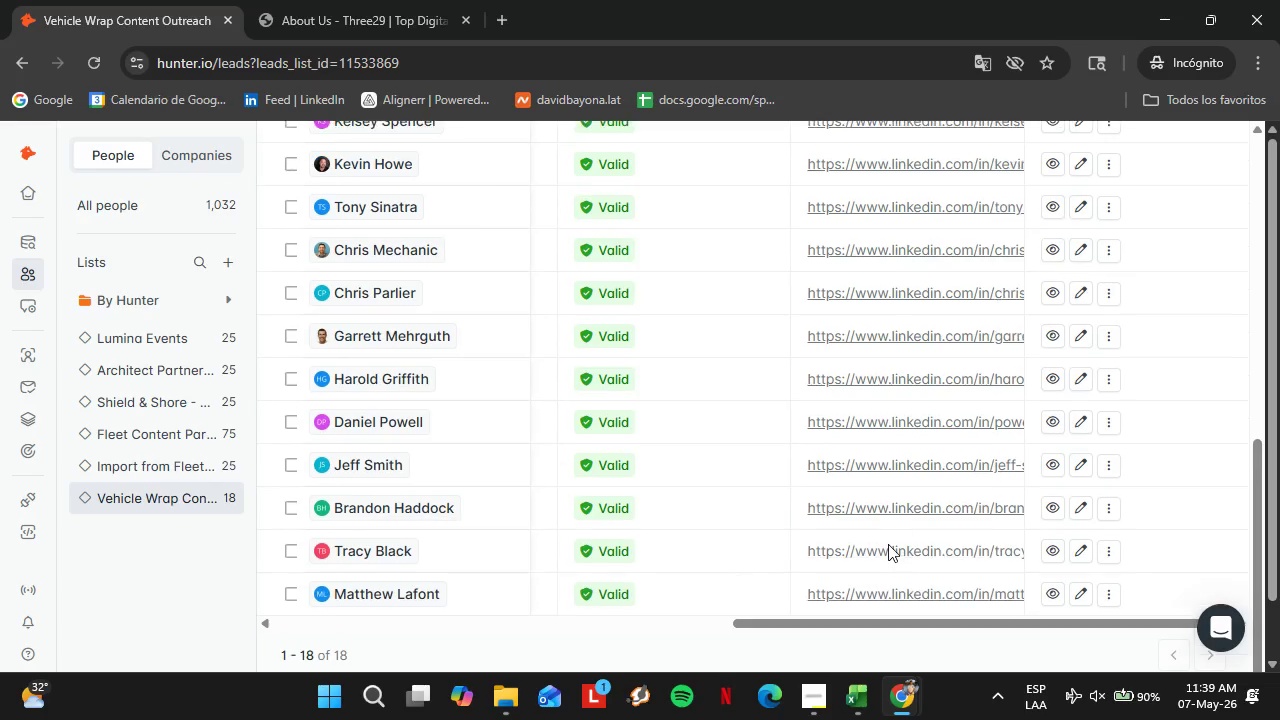 
scroll: coordinate [851, 536], scroll_direction: up, amount: 5.0
 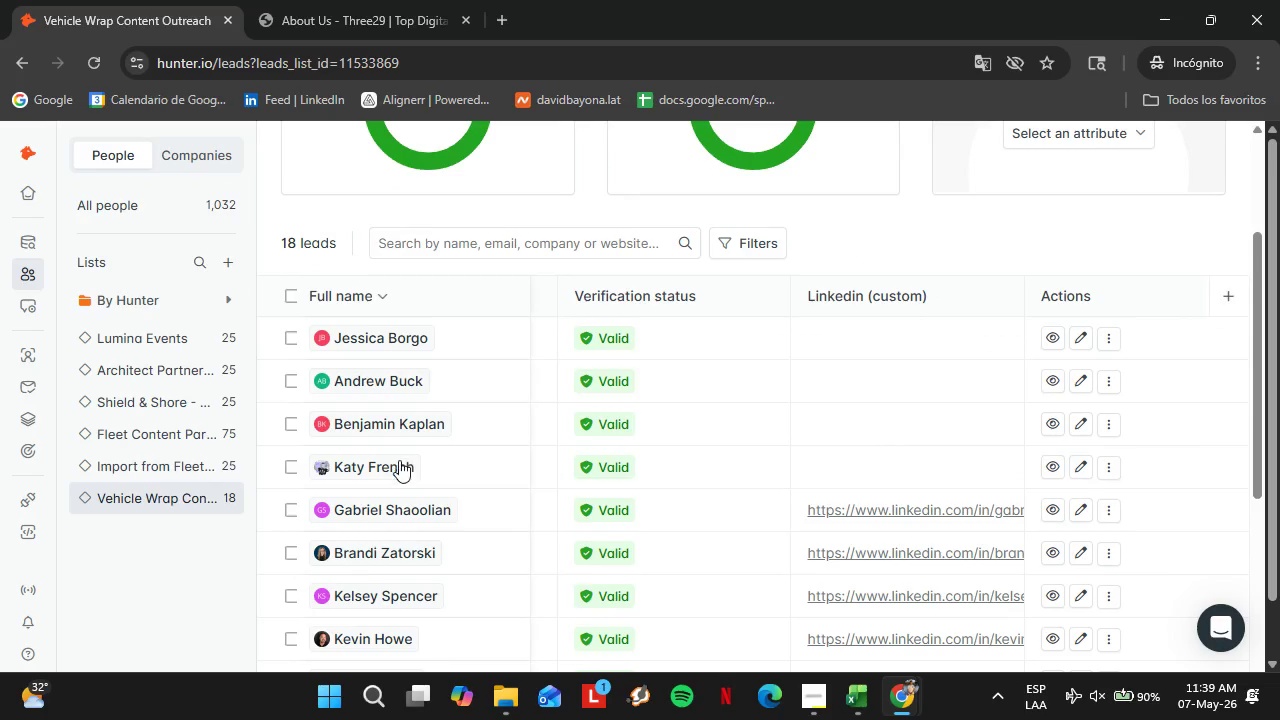 
left_click([388, 462])
 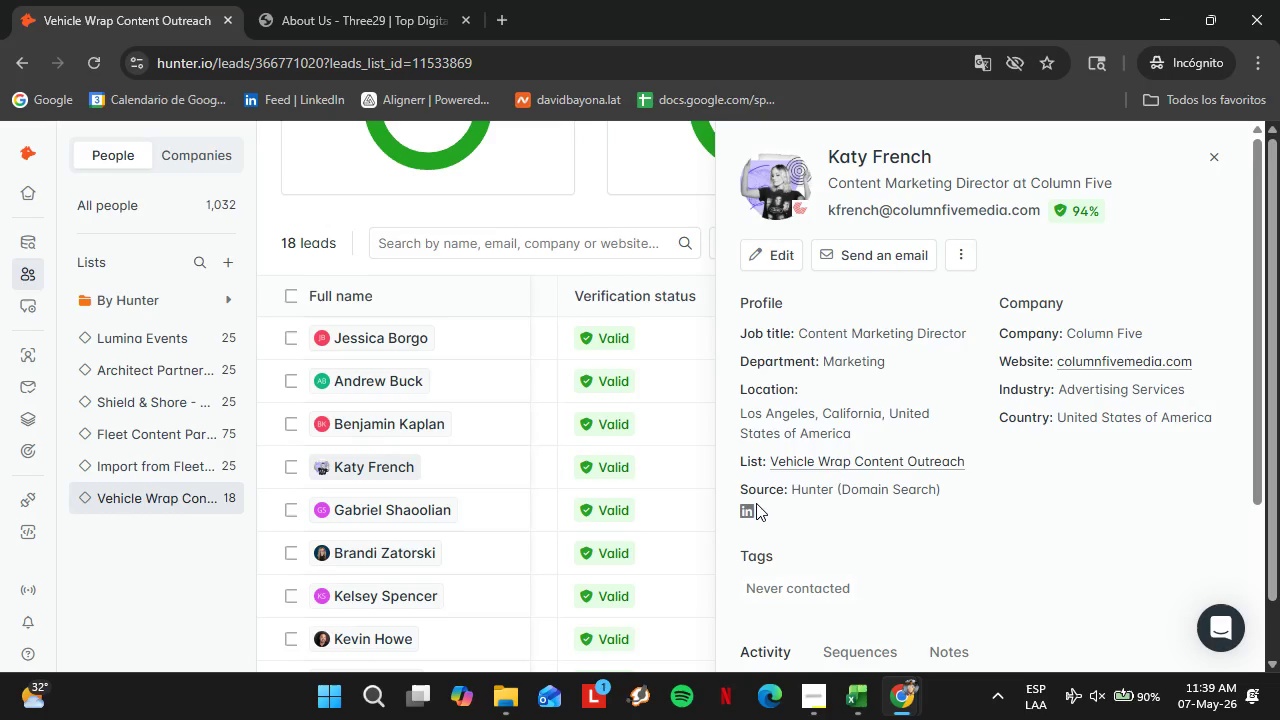 
right_click([746, 513])
 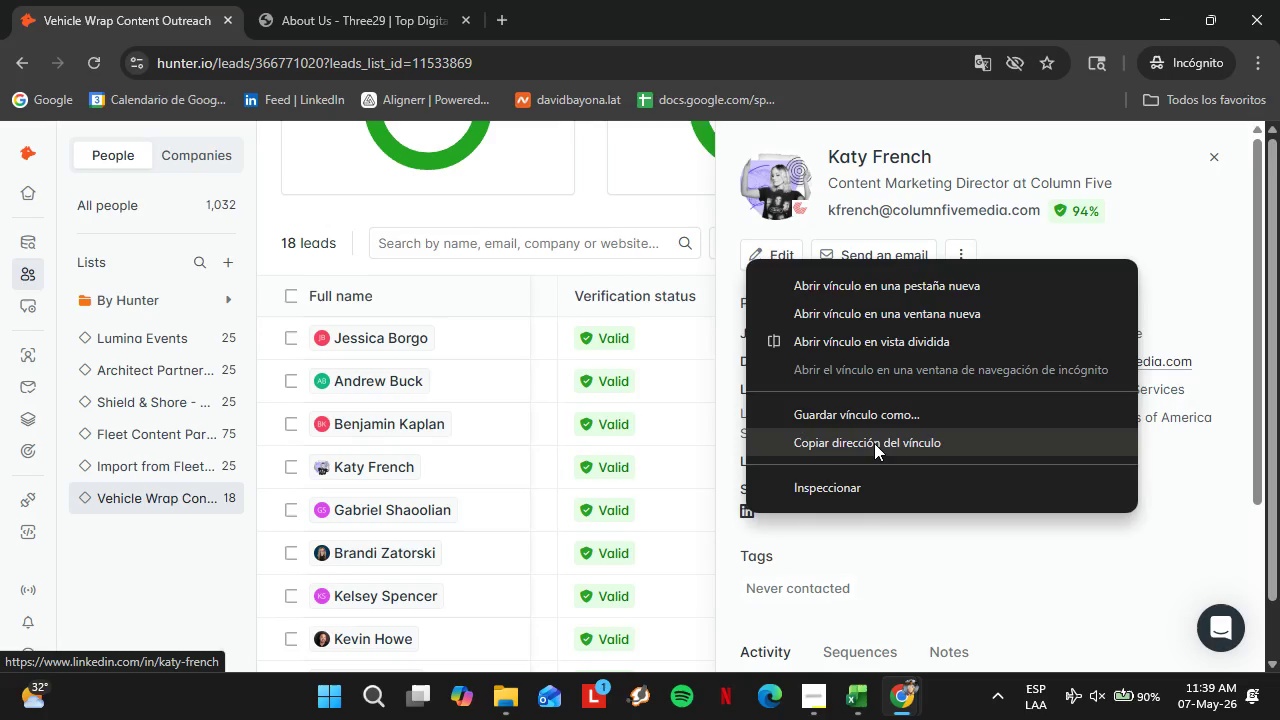 
left_click([874, 443])
 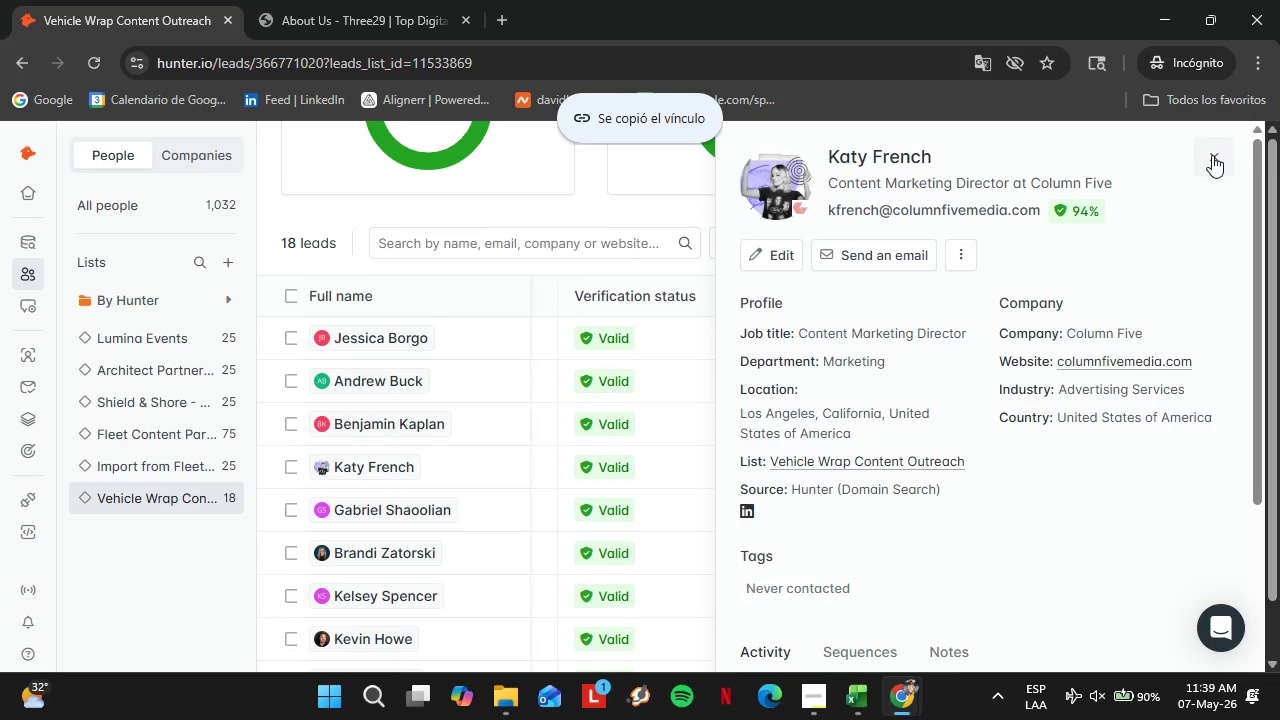 
left_click([1209, 157])
 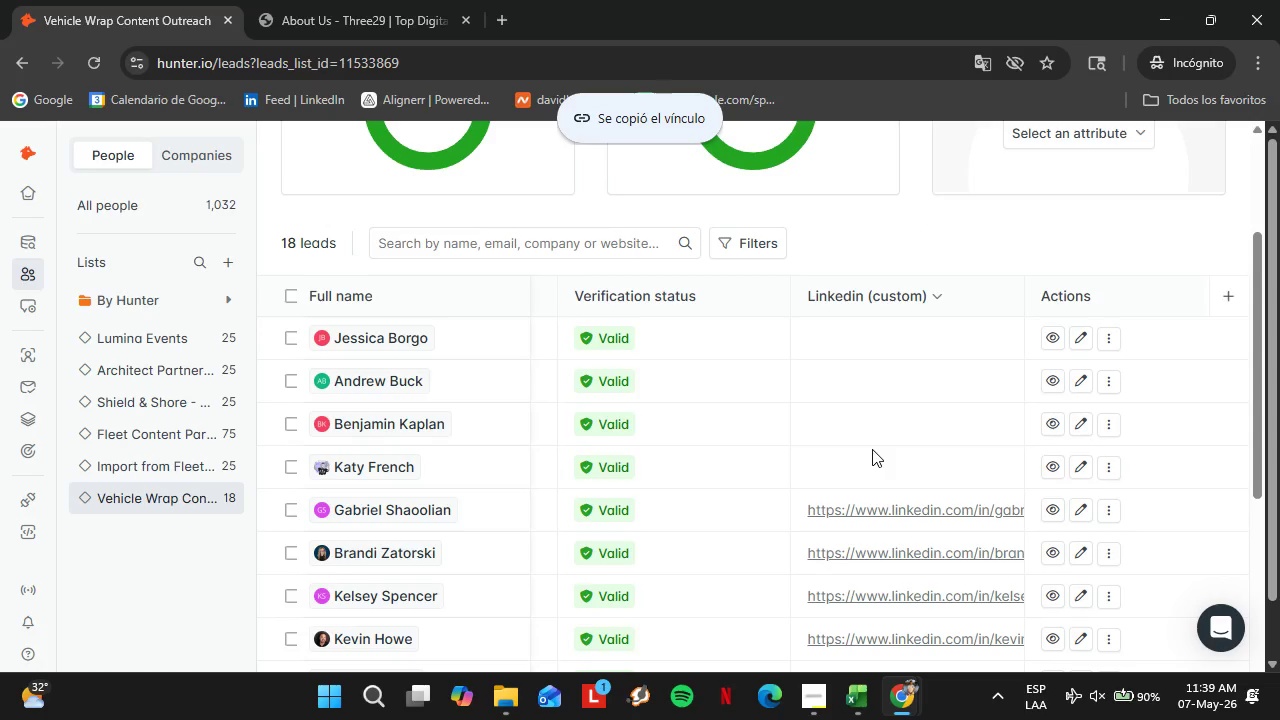 
double_click([869, 462])
 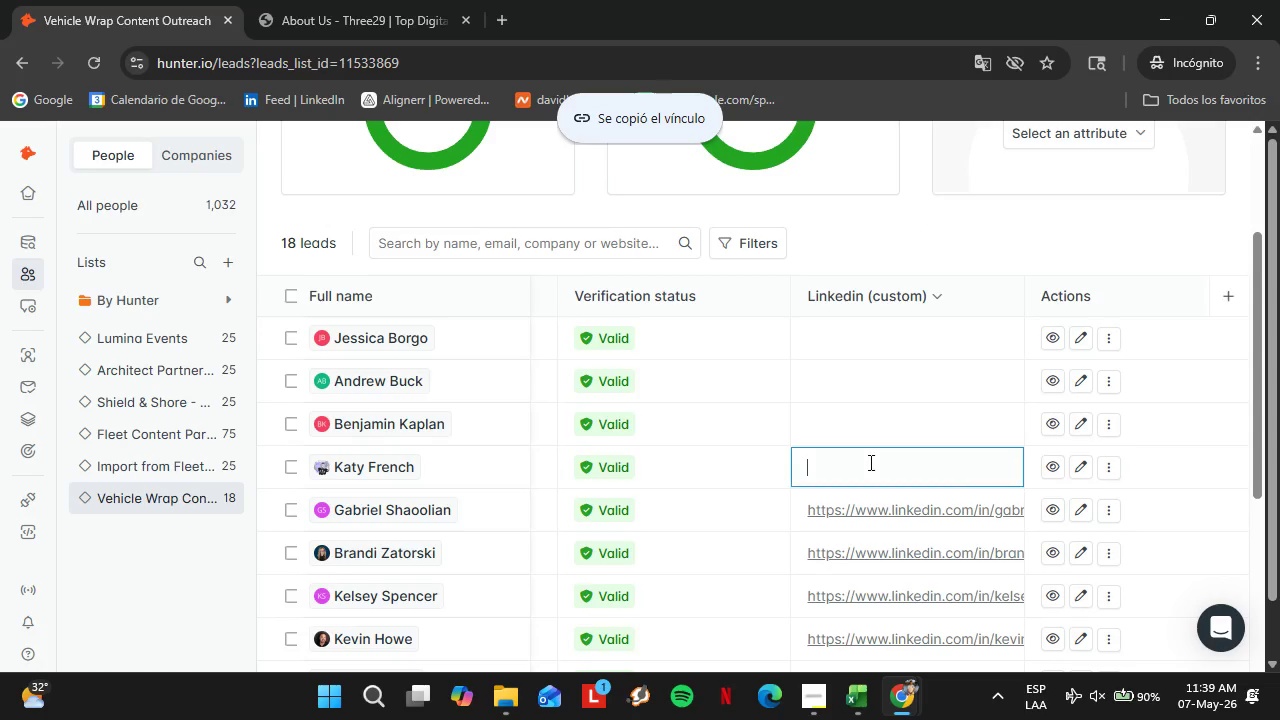 
triple_click([869, 462])
 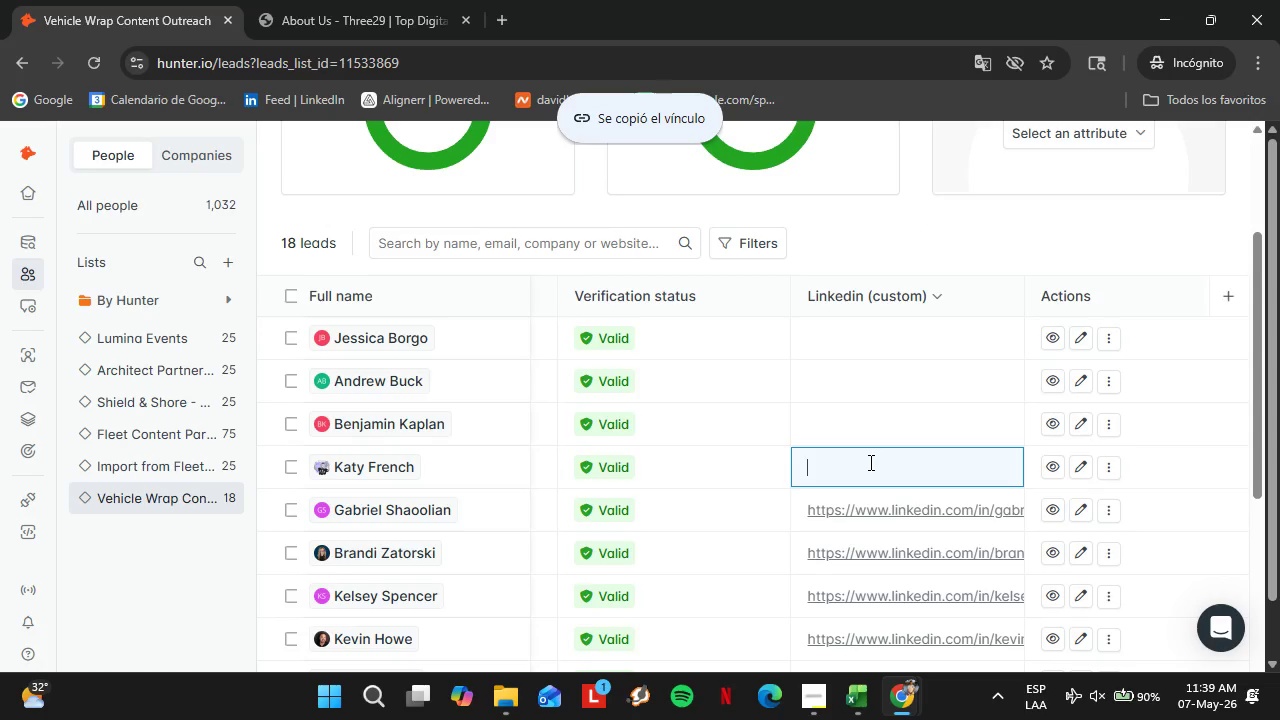 
key(Control+V)
 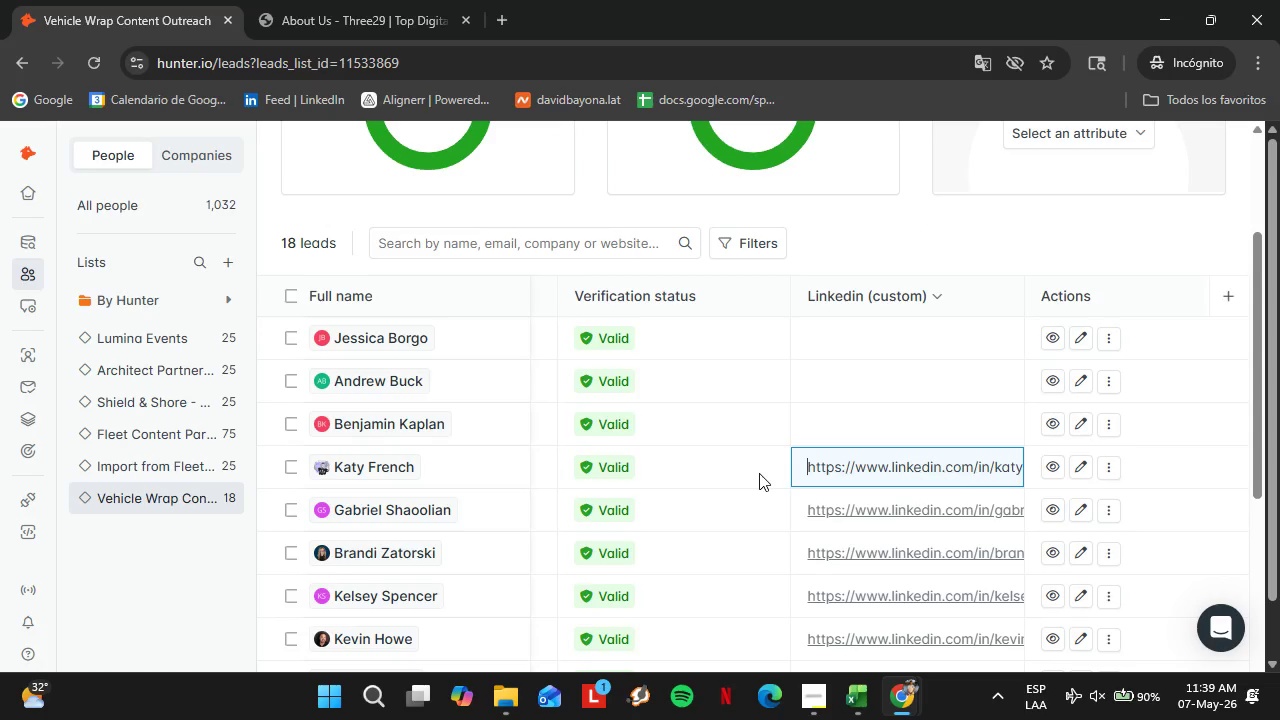 
left_click([753, 474])
 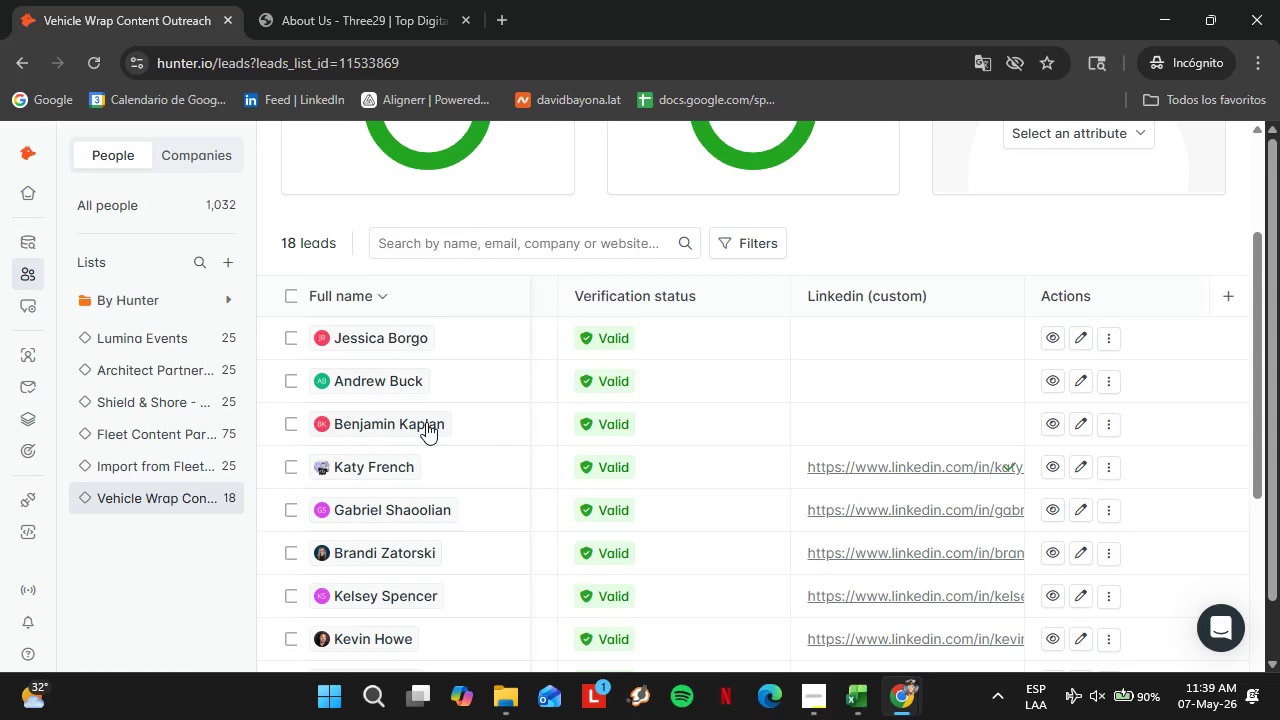 
right_click([414, 425])
 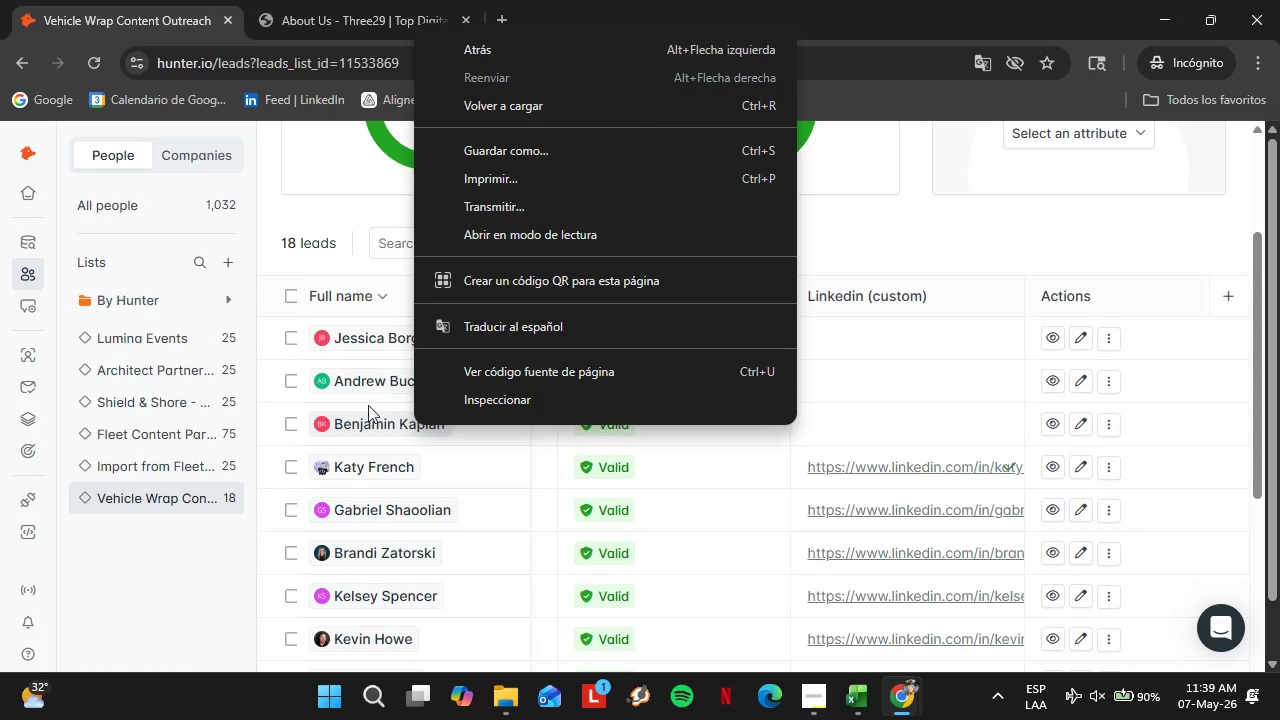 
left_click([355, 426])
 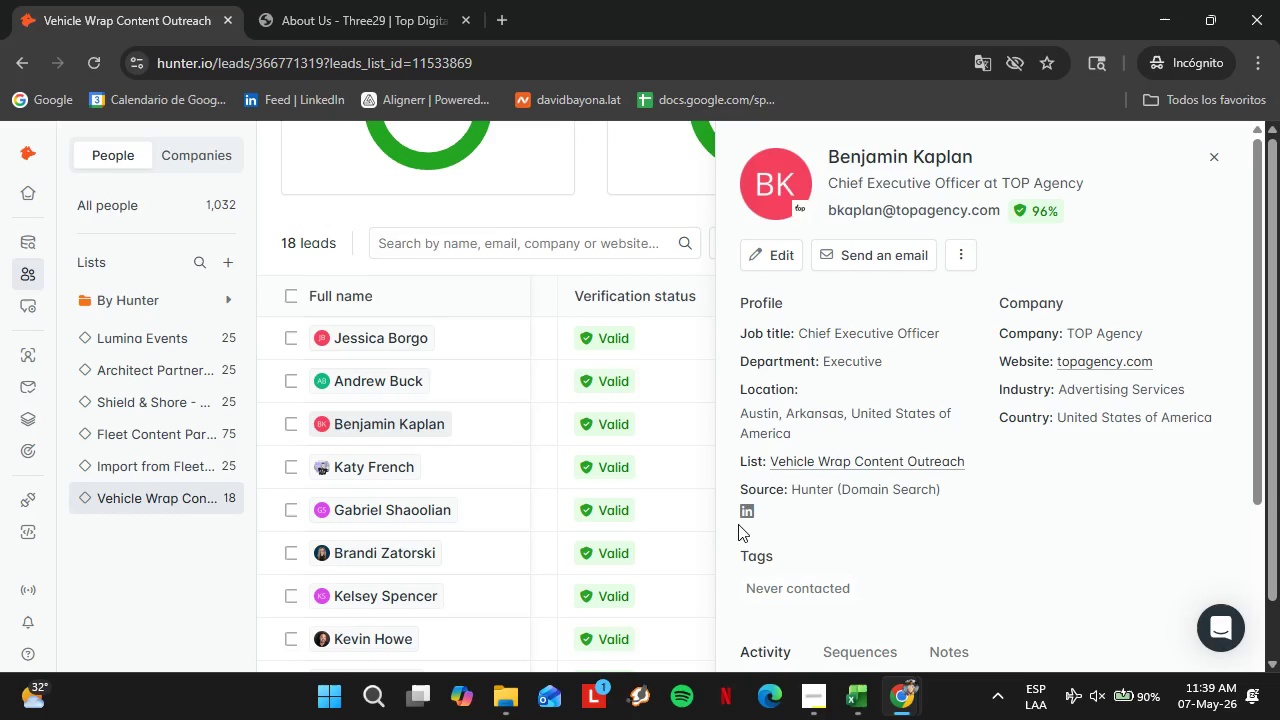 
right_click([751, 515])
 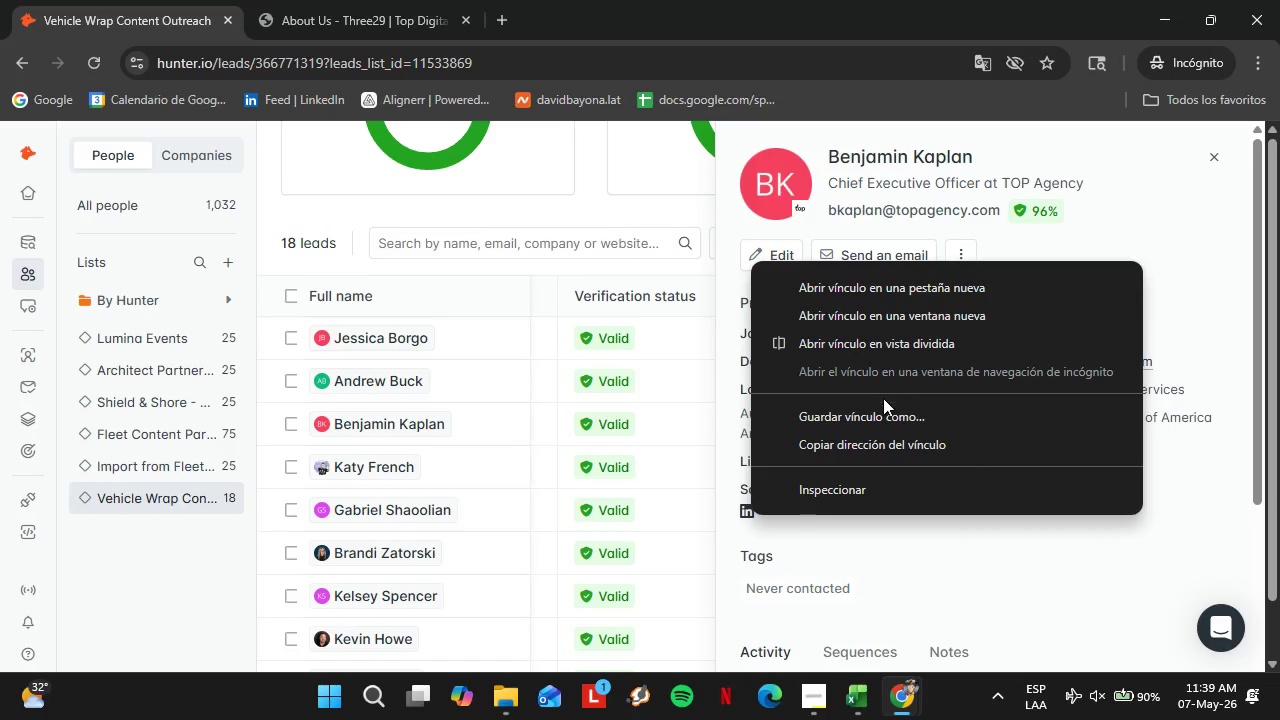 
left_click([871, 444])
 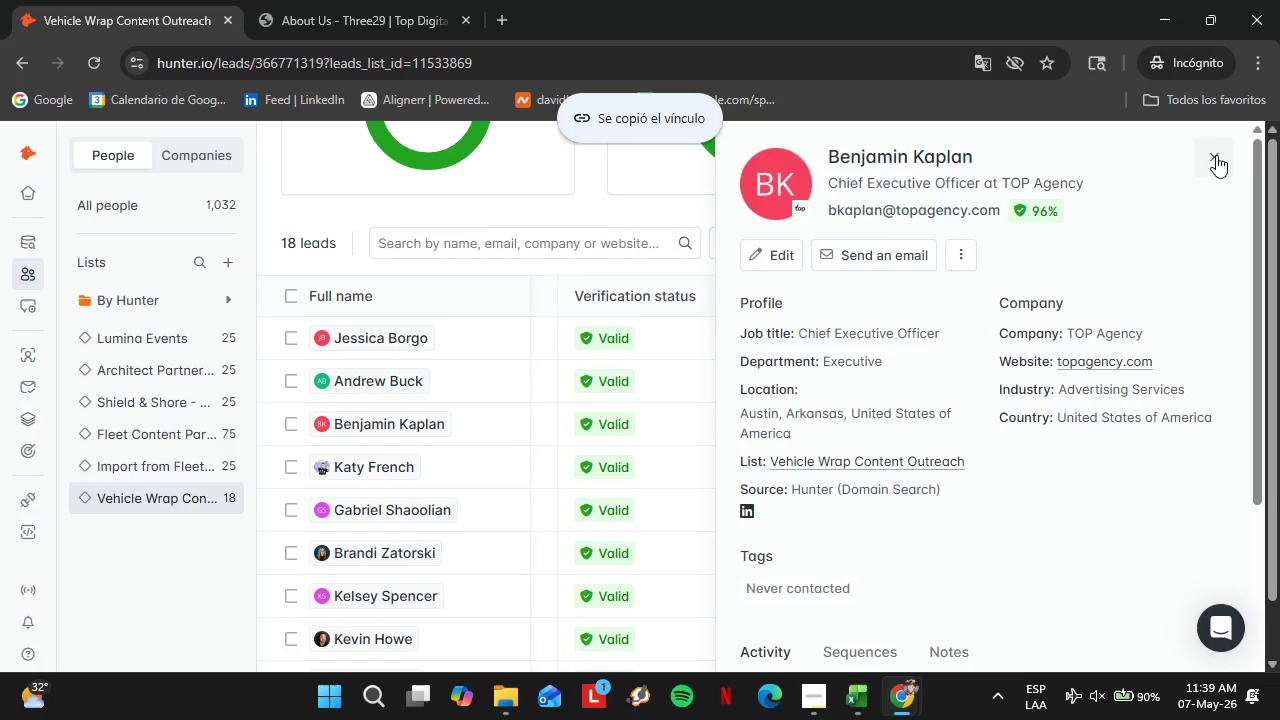 
left_click([1216, 155])
 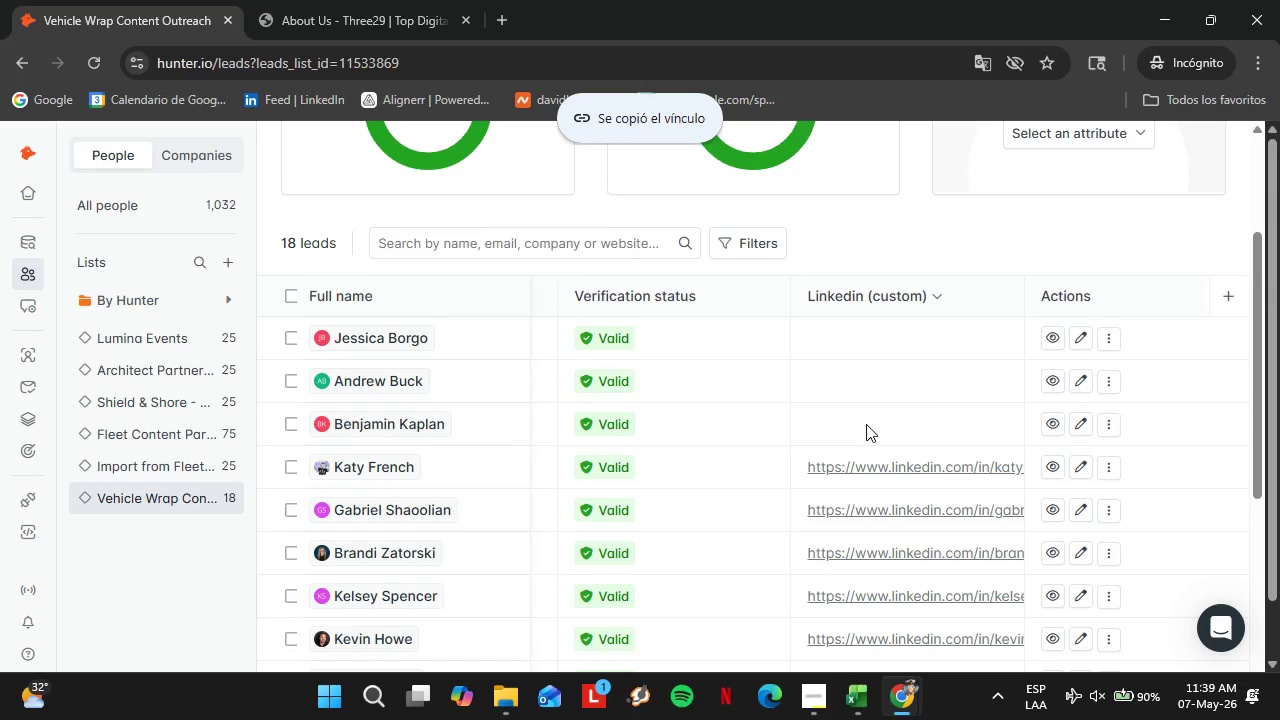 
double_click([866, 424])
 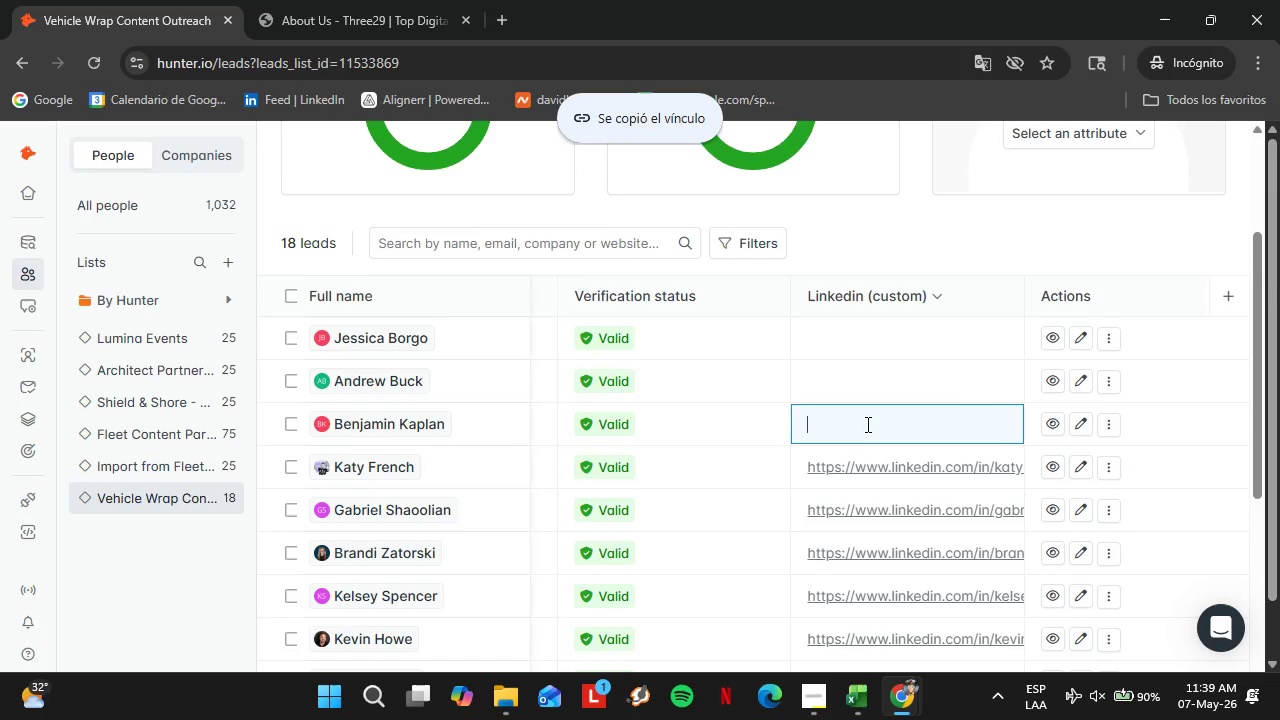 
triple_click([866, 424])
 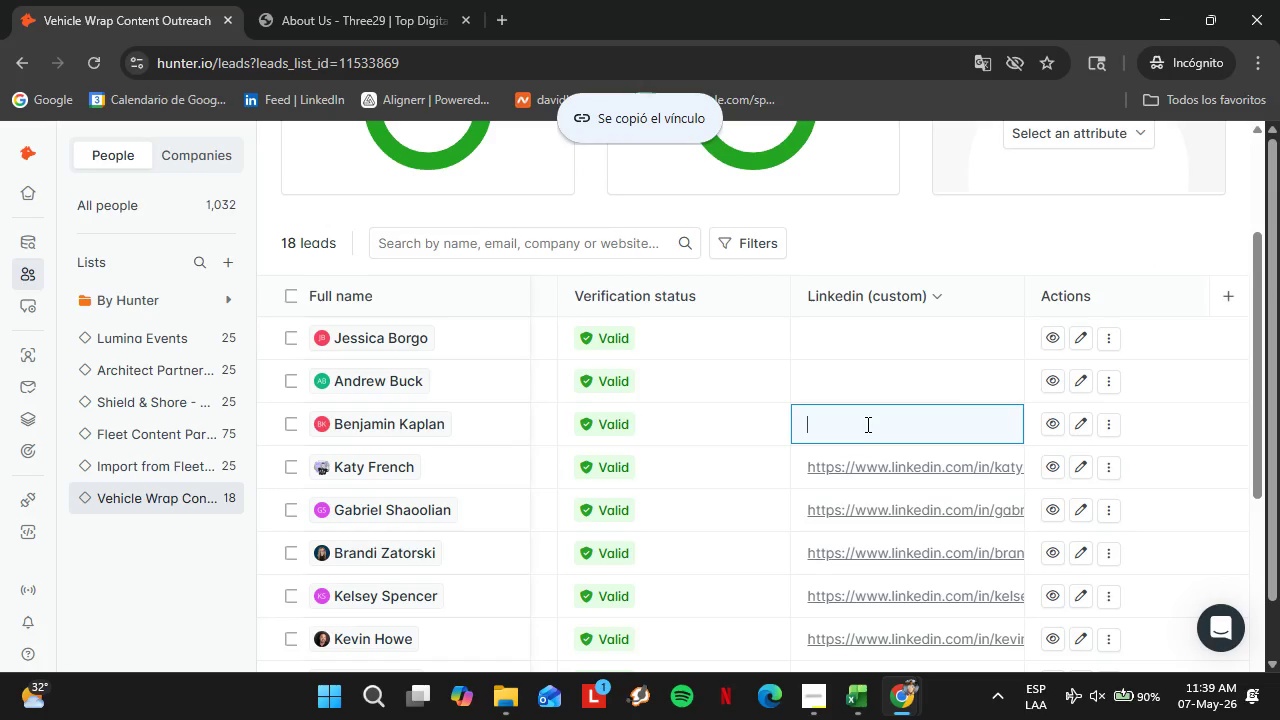 
key(Control+V)
 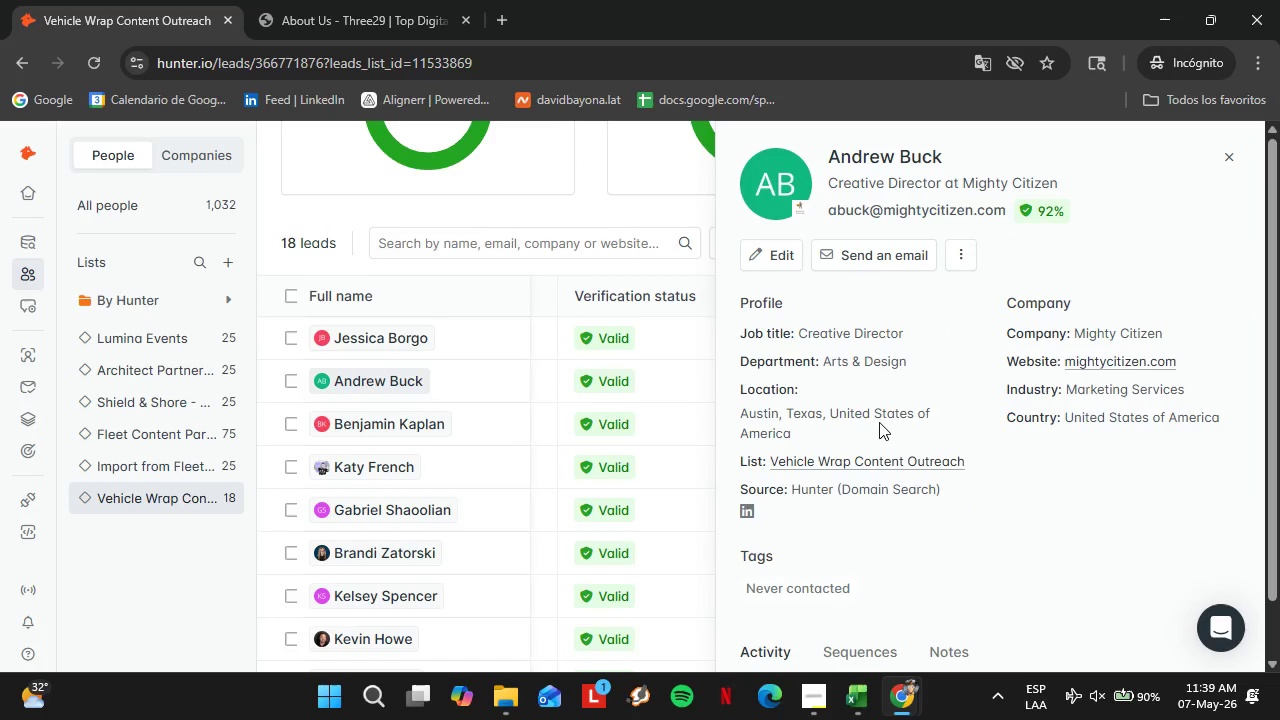 
right_click([748, 513])
 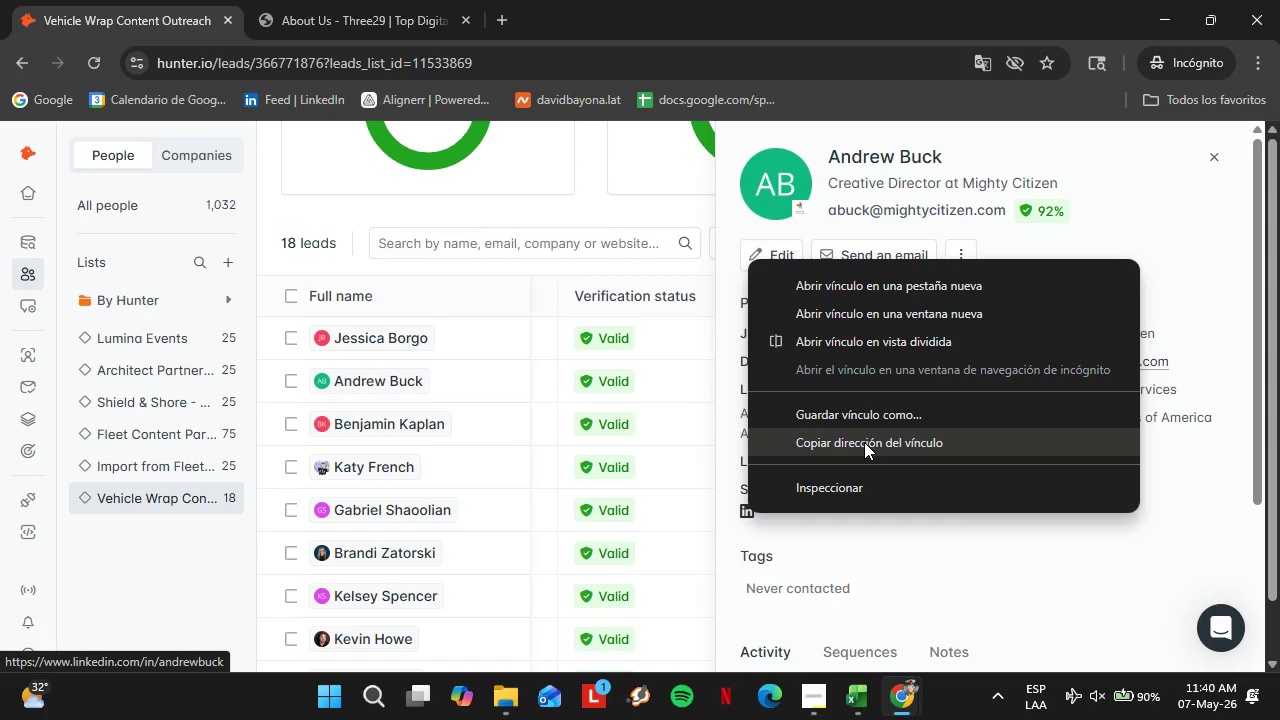 
left_click([864, 442])
 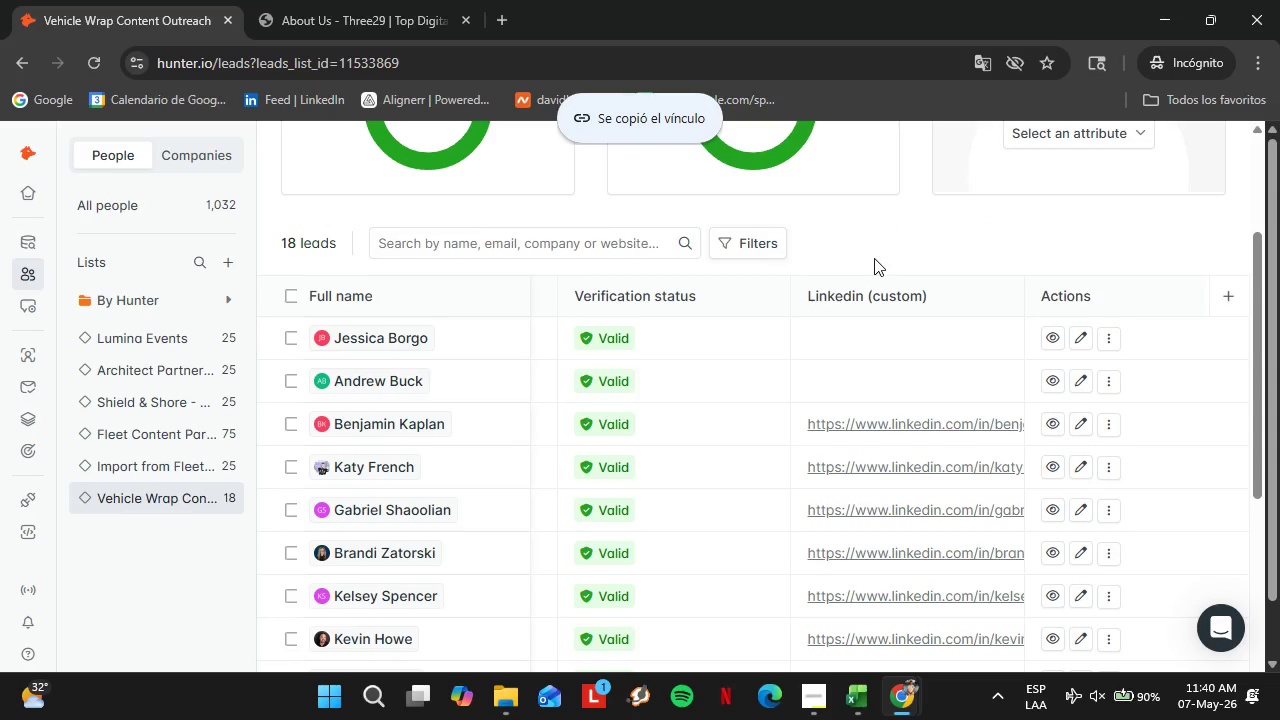 
double_click([897, 380])
 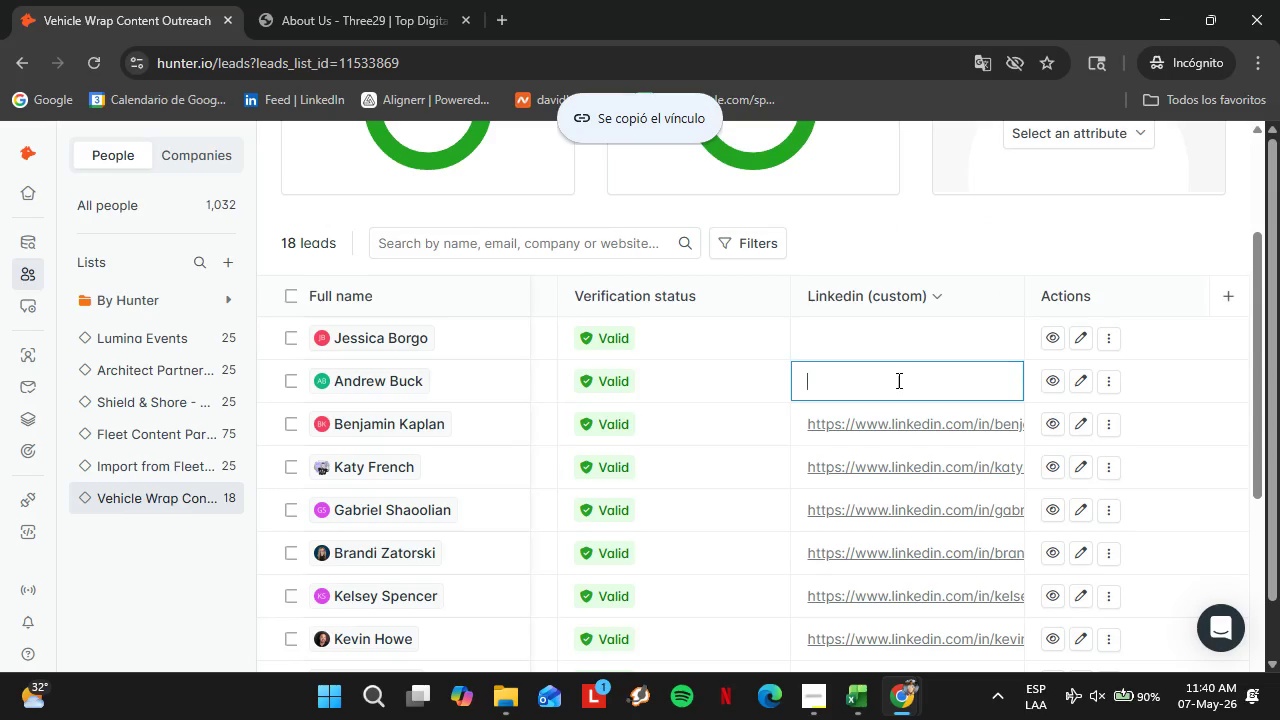 
triple_click([897, 380])
 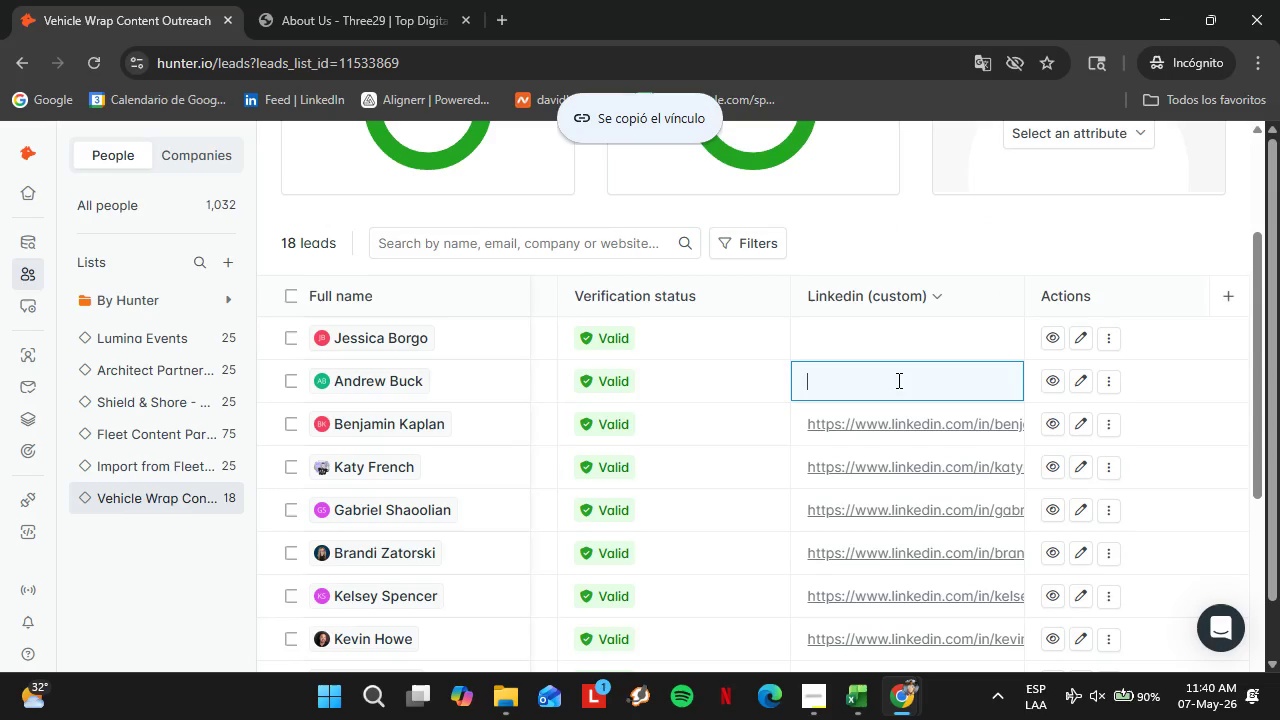 
key(Control+V)
 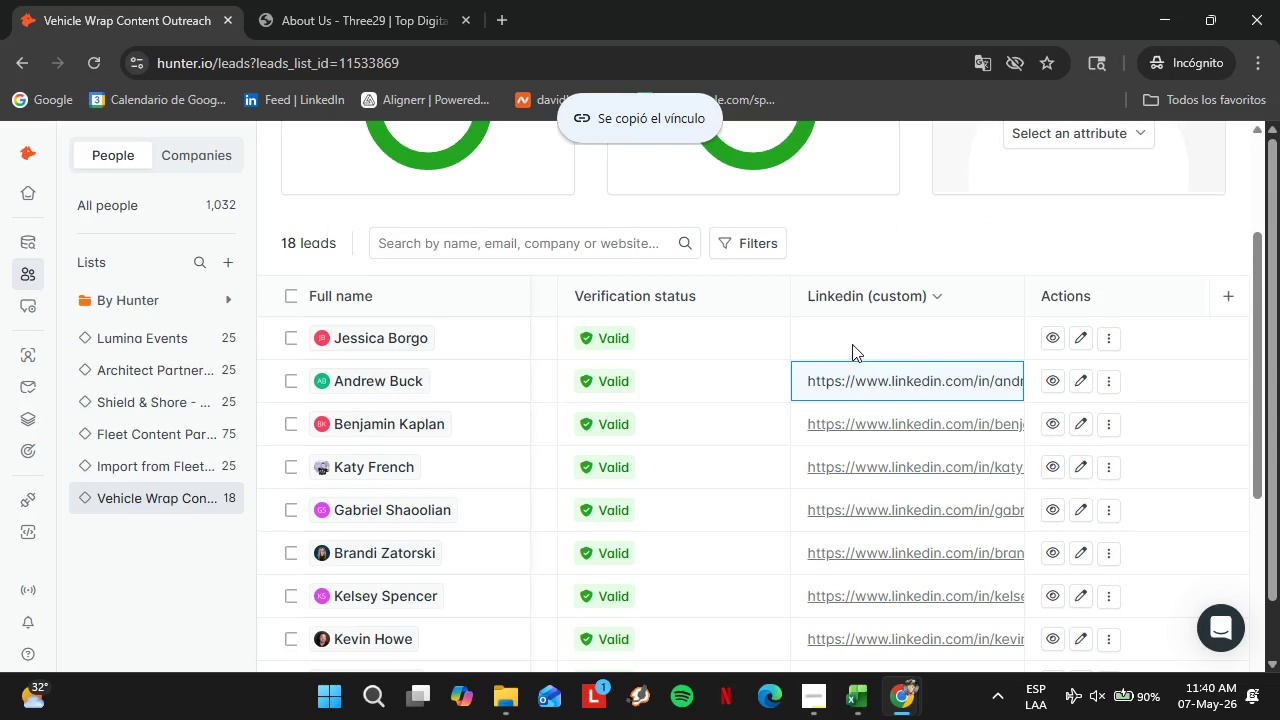 
double_click([850, 343])
 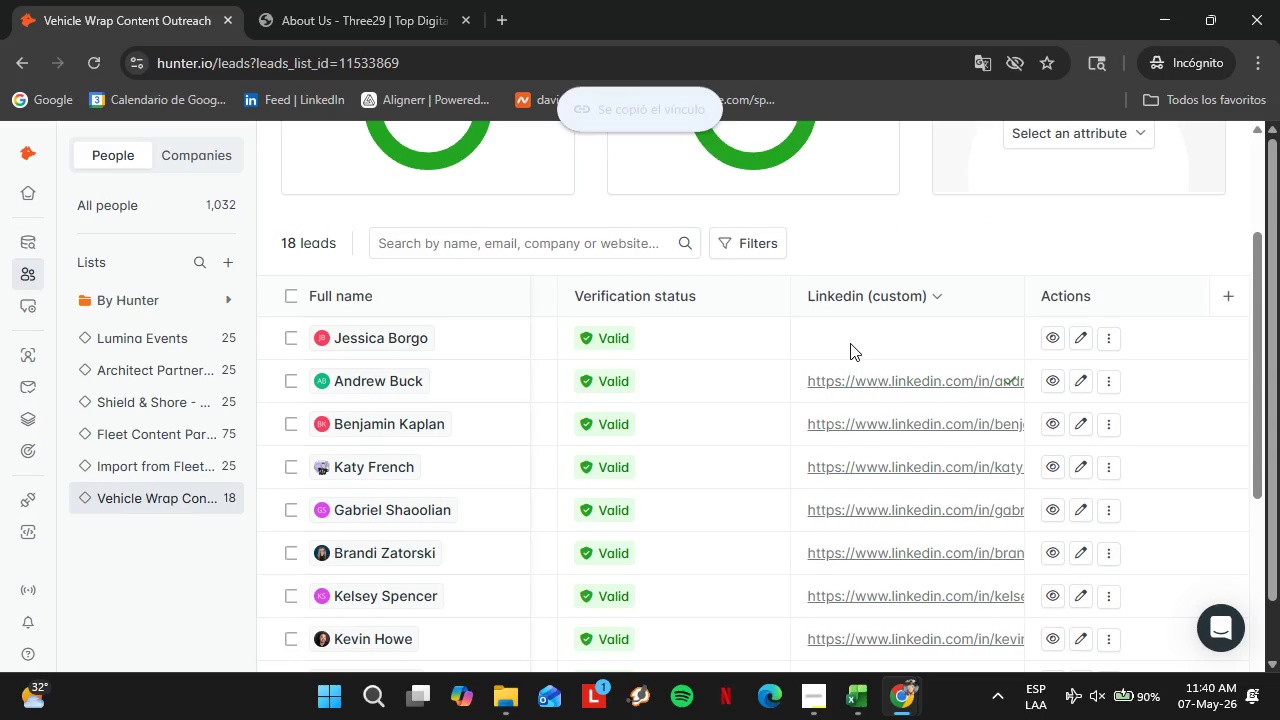 
triple_click([850, 343])
 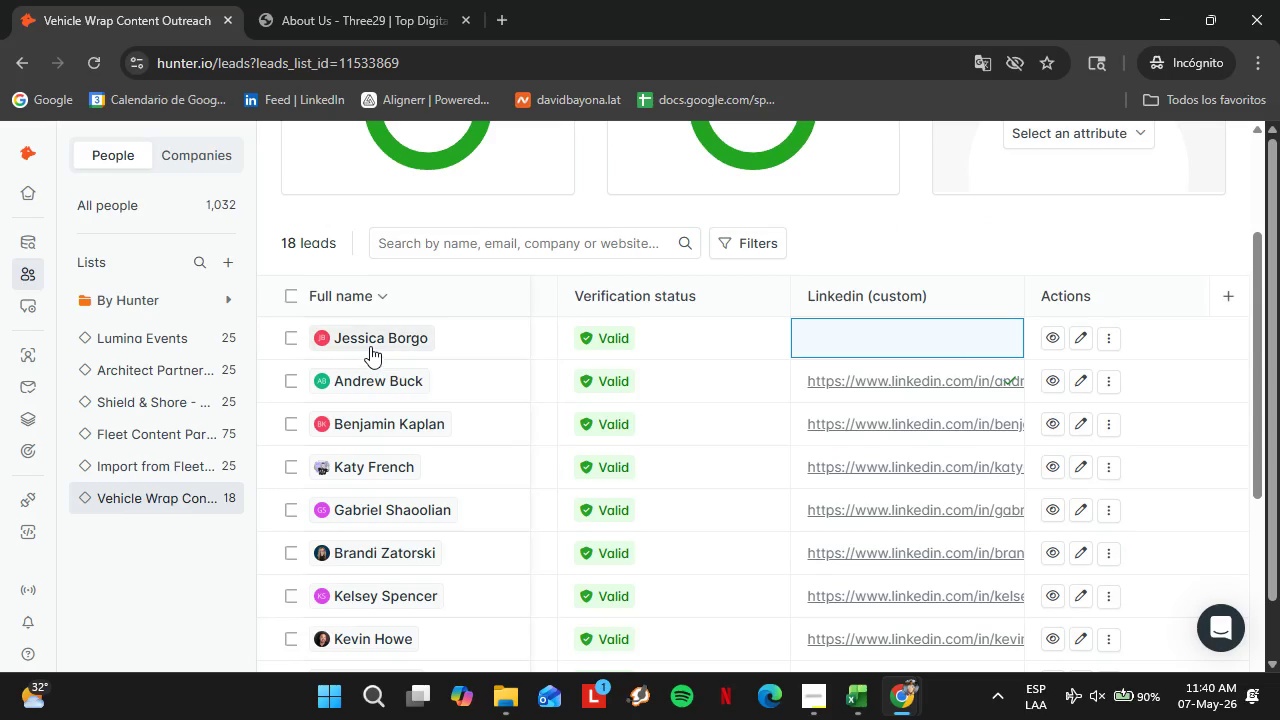 
left_click([370, 346])
 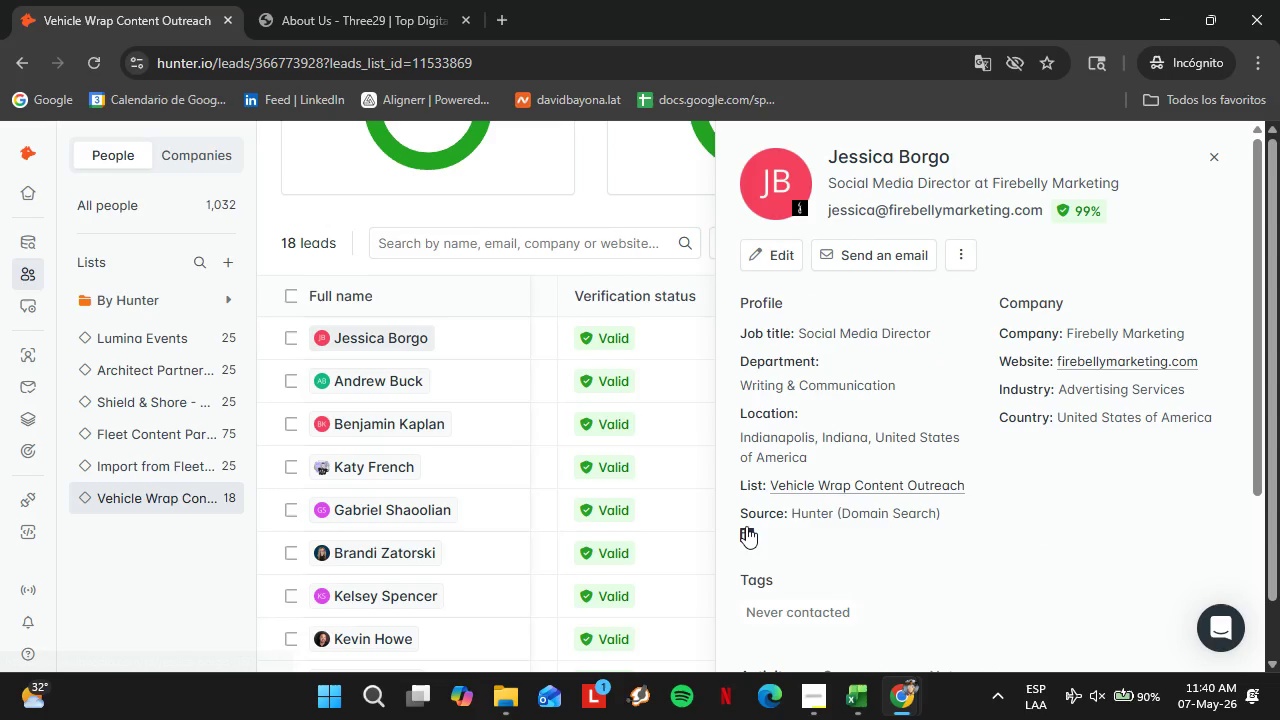 
right_click([746, 528])
 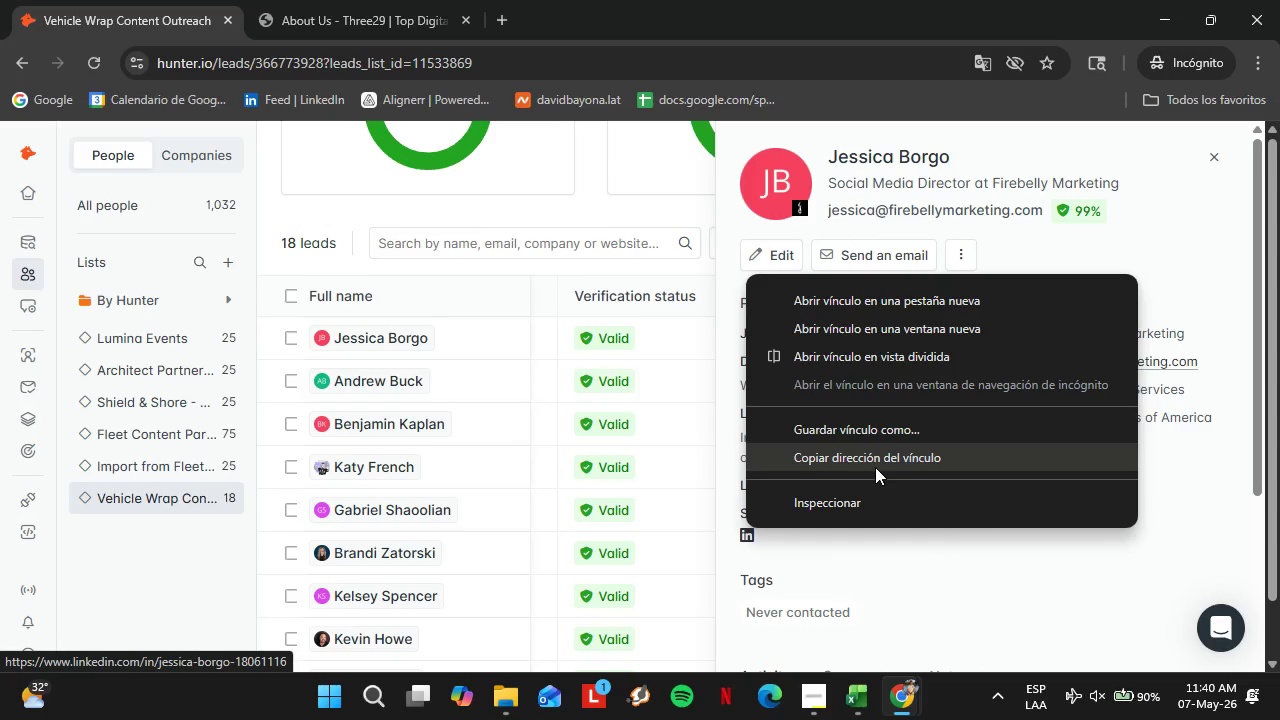 
left_click([878, 465])
 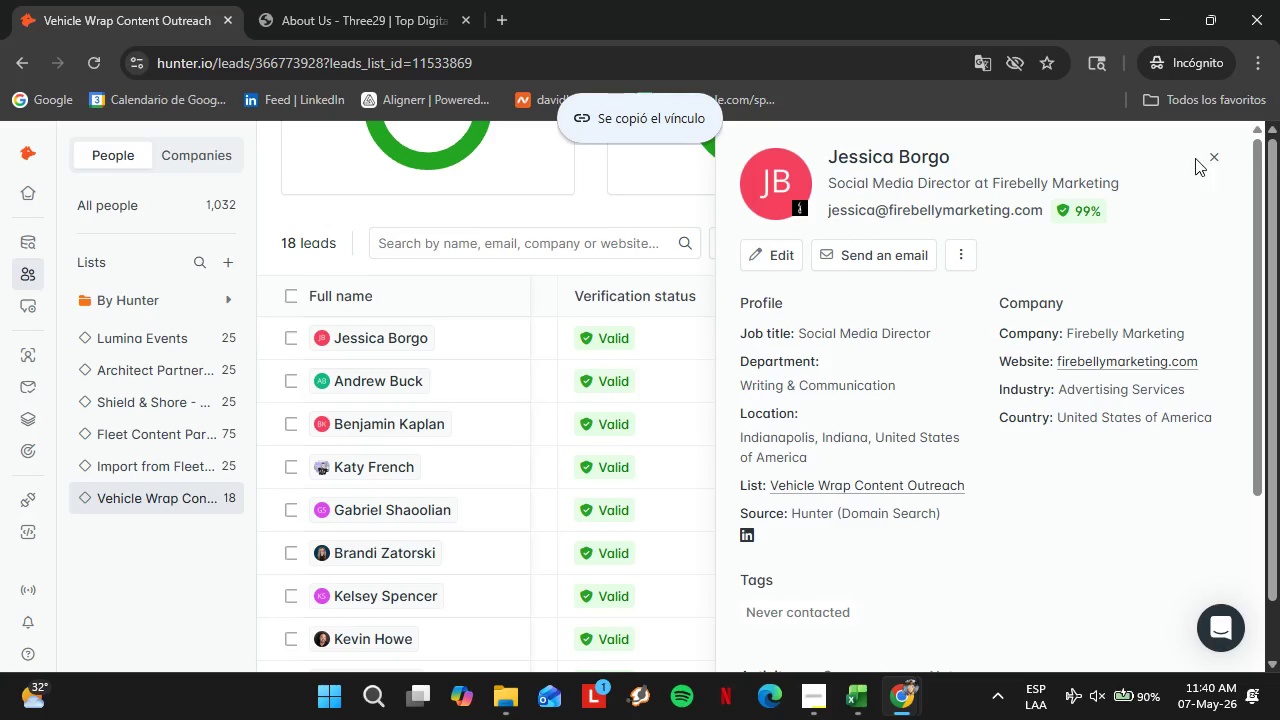 
left_click([1210, 153])
 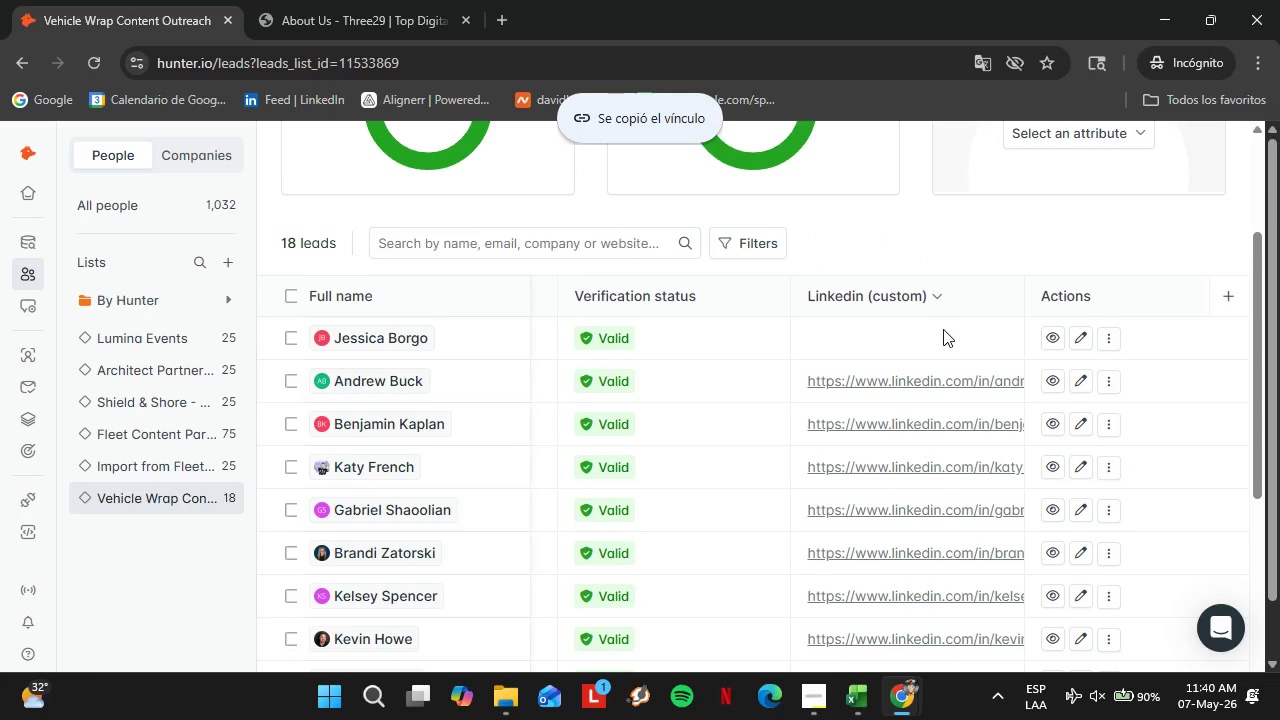 
double_click([943, 329])
 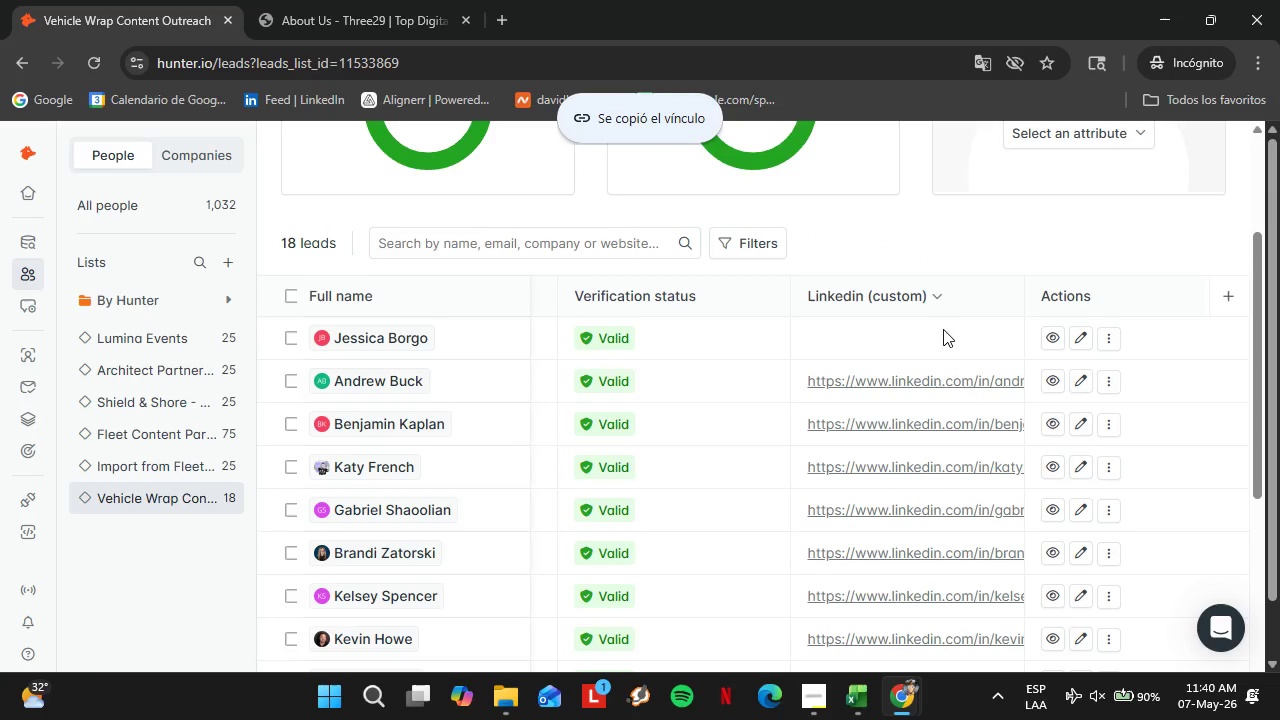 
triple_click([943, 329])
 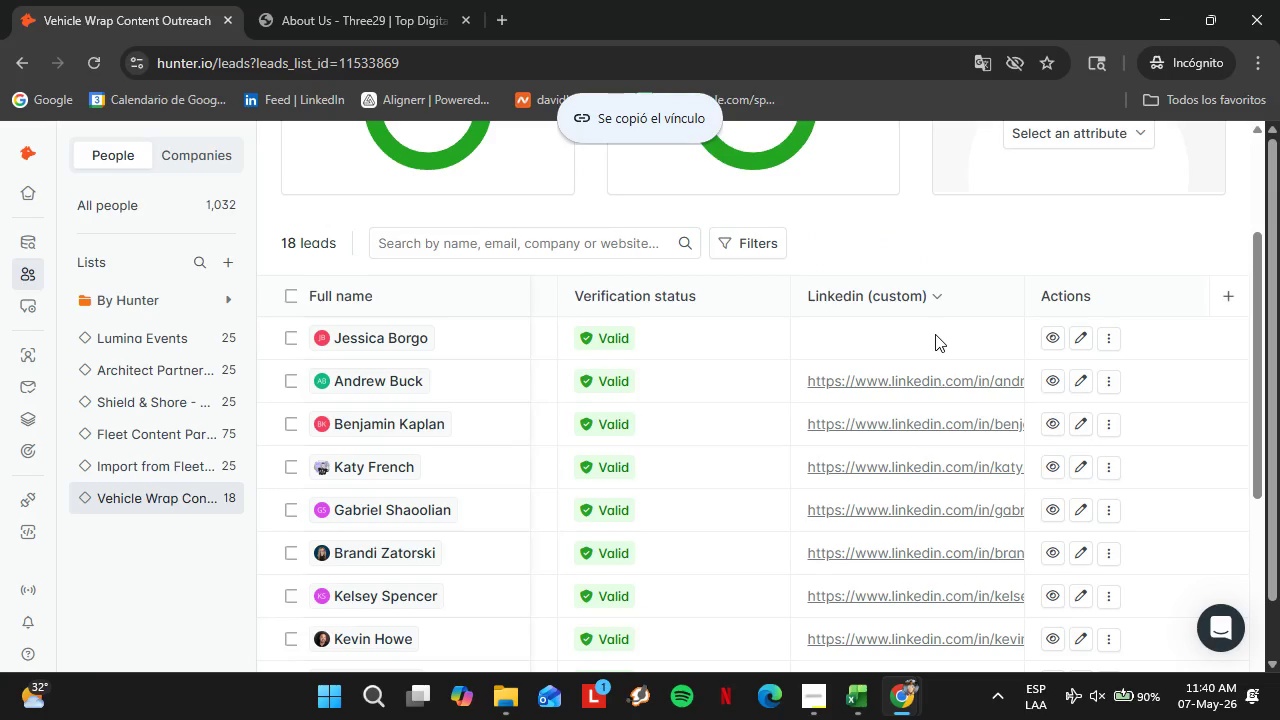 
triple_click([935, 334])
 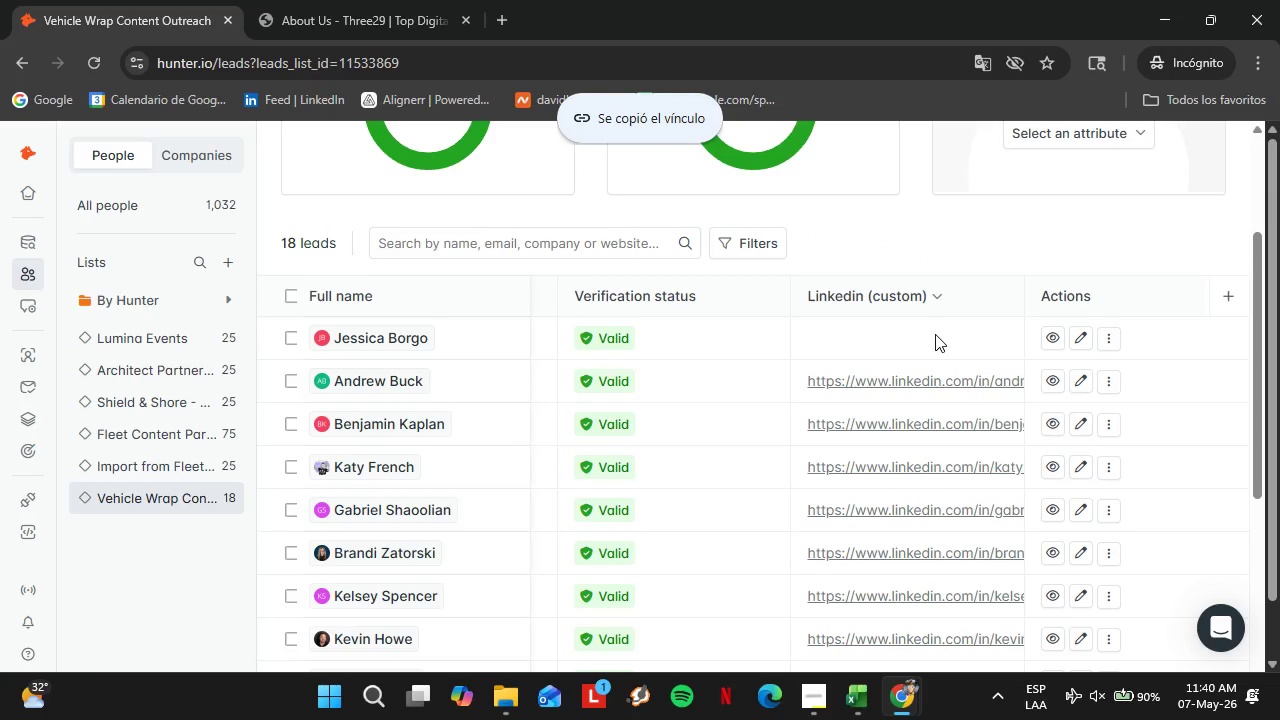 
triple_click([935, 334])
 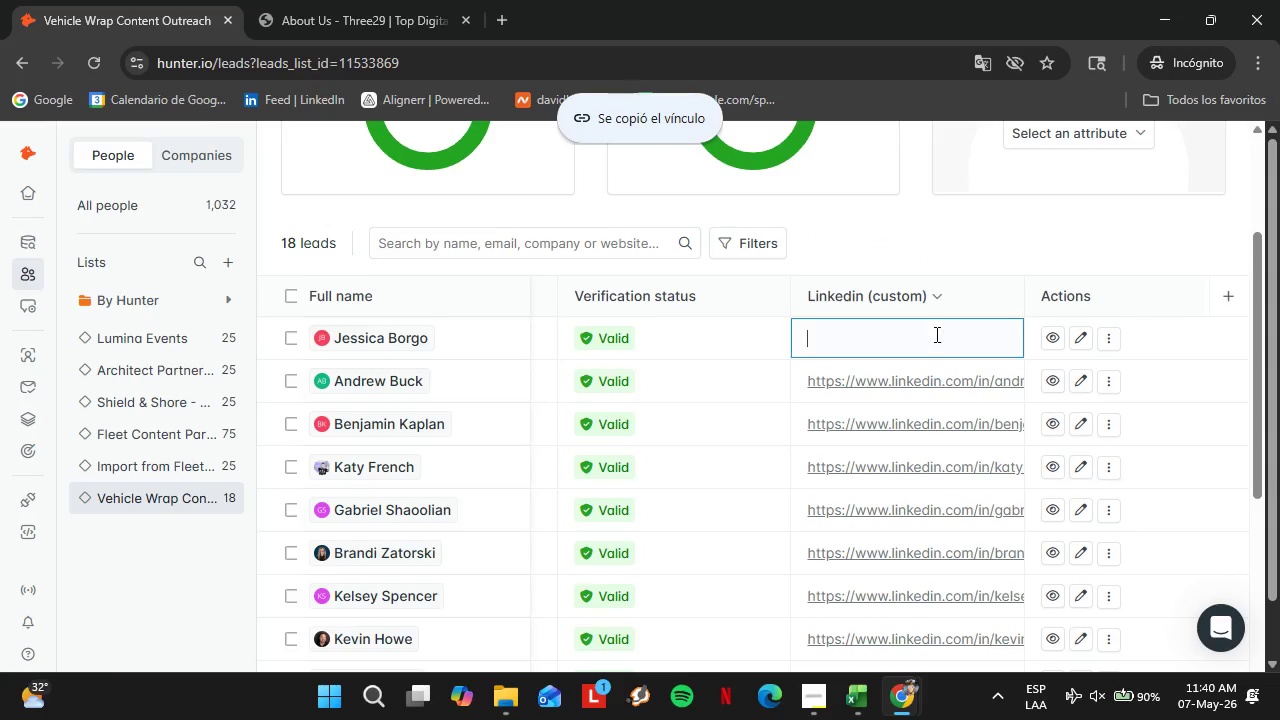 
triple_click([935, 334])
 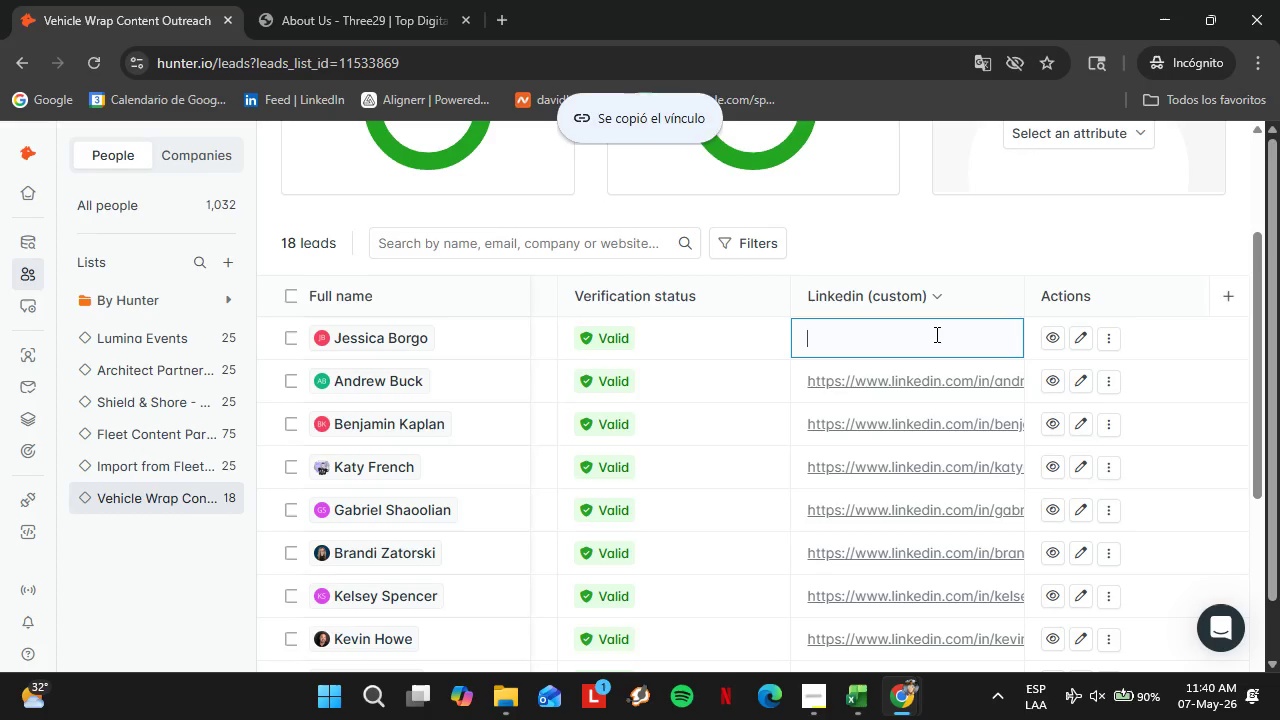 
triple_click([935, 334])
 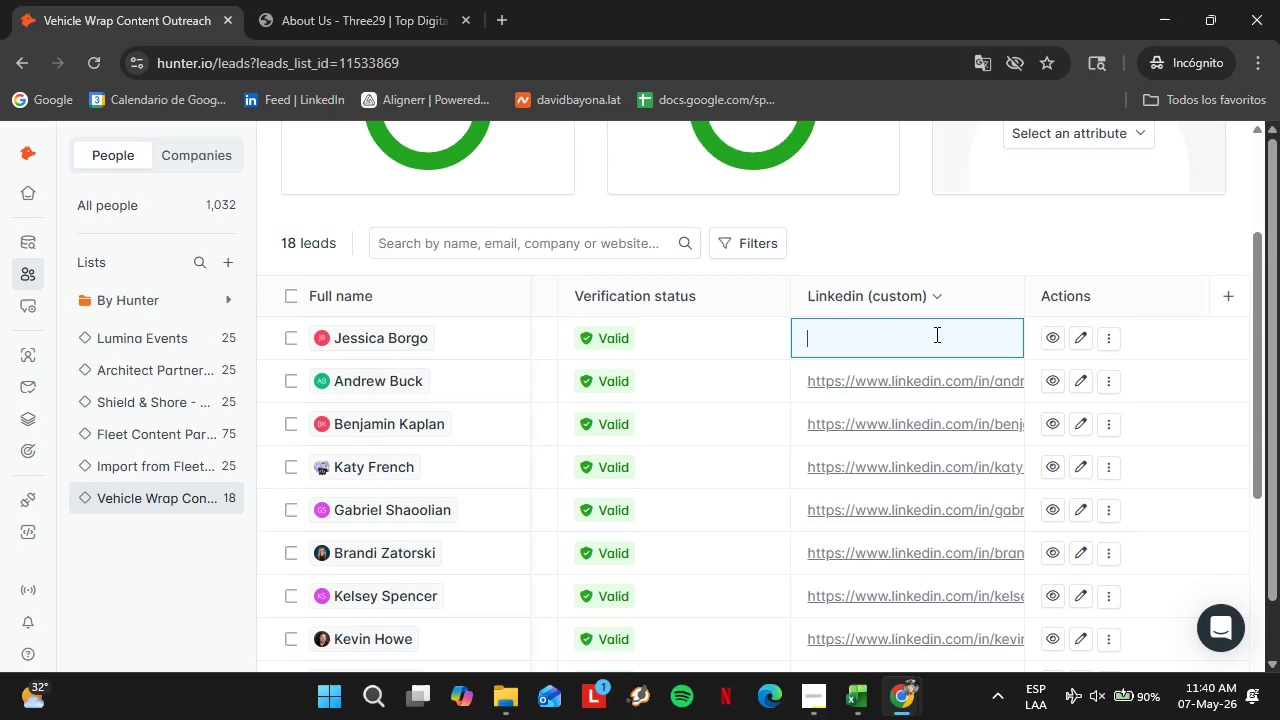 
key(Control+V)
 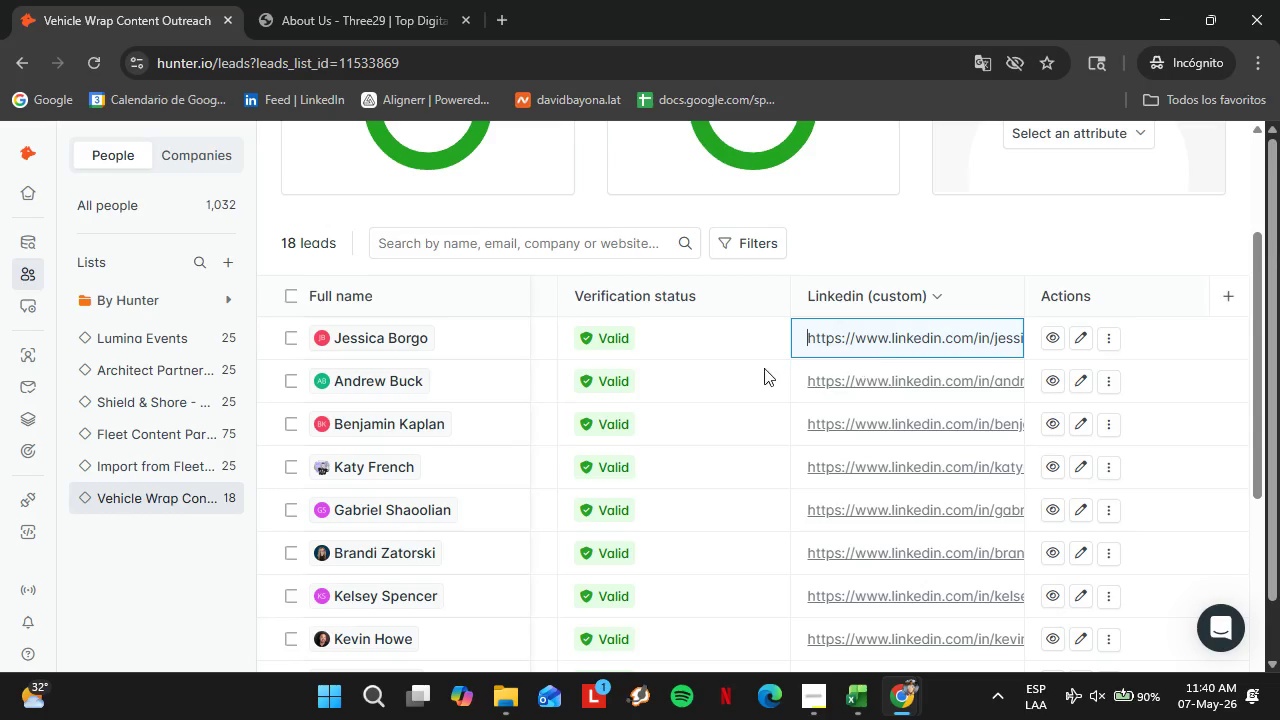 
left_click([760, 366])
 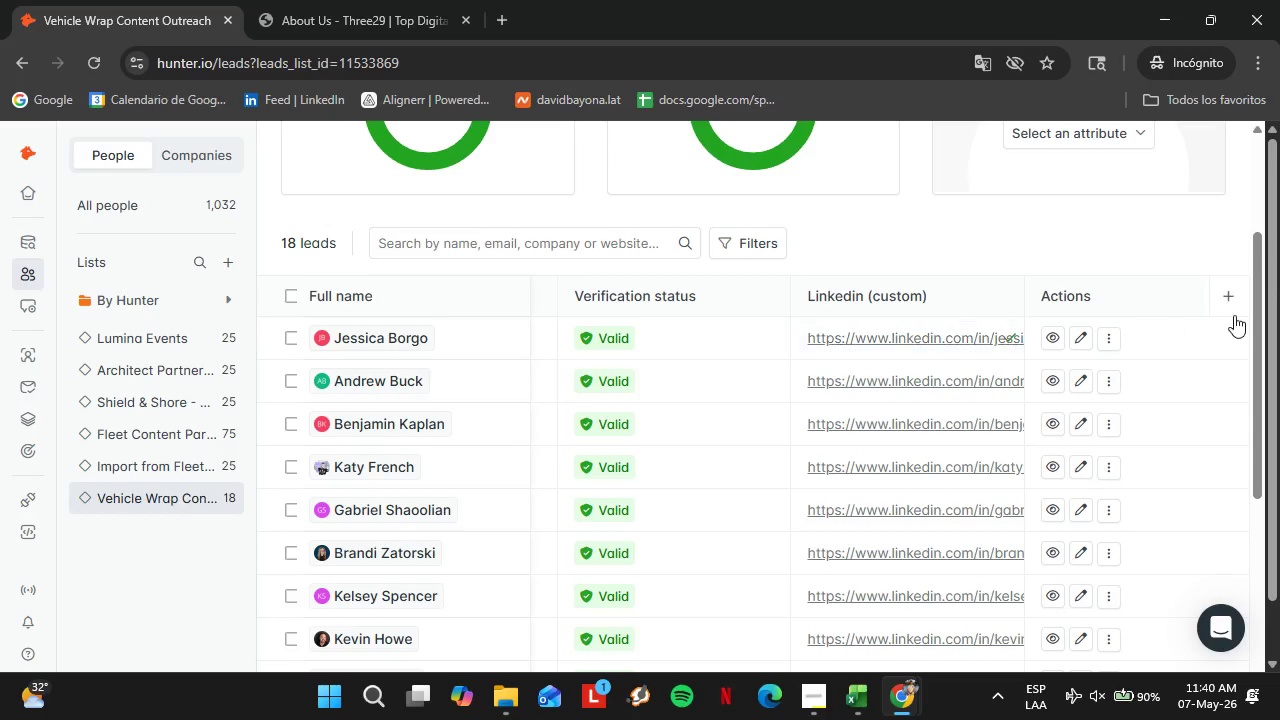 
mouse_move([1194, 338])
 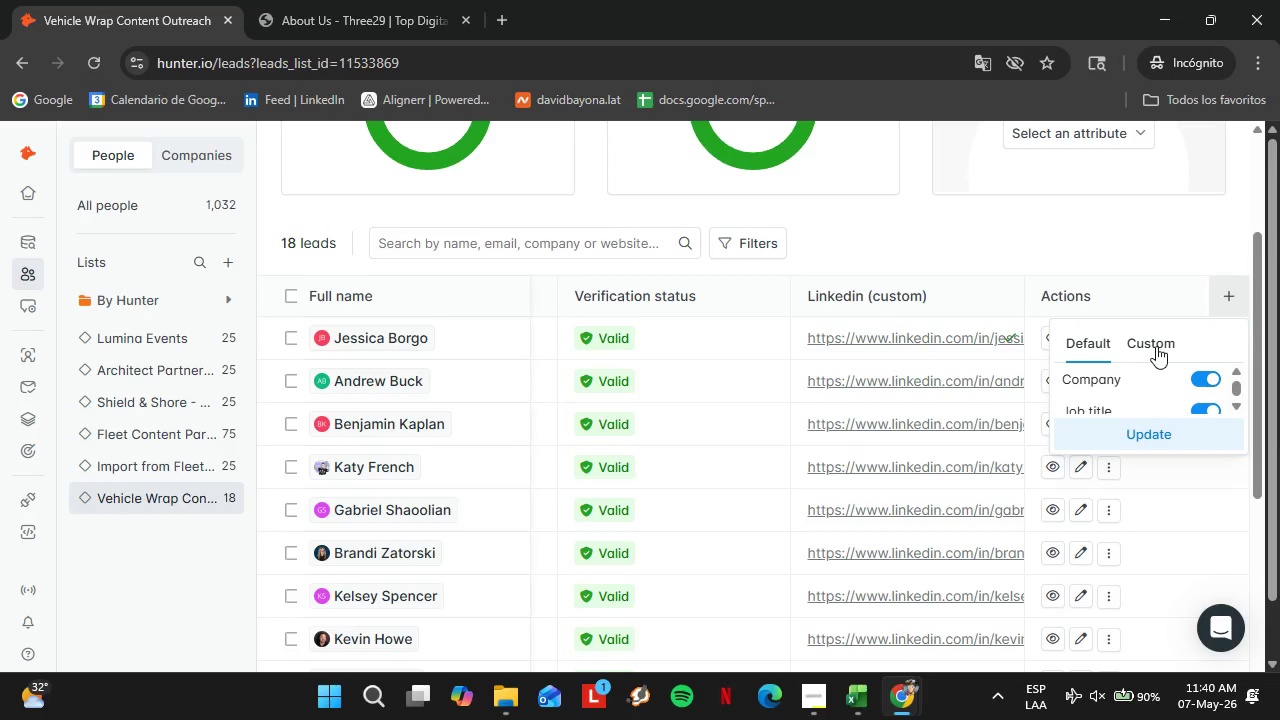 
left_click([1156, 346])
 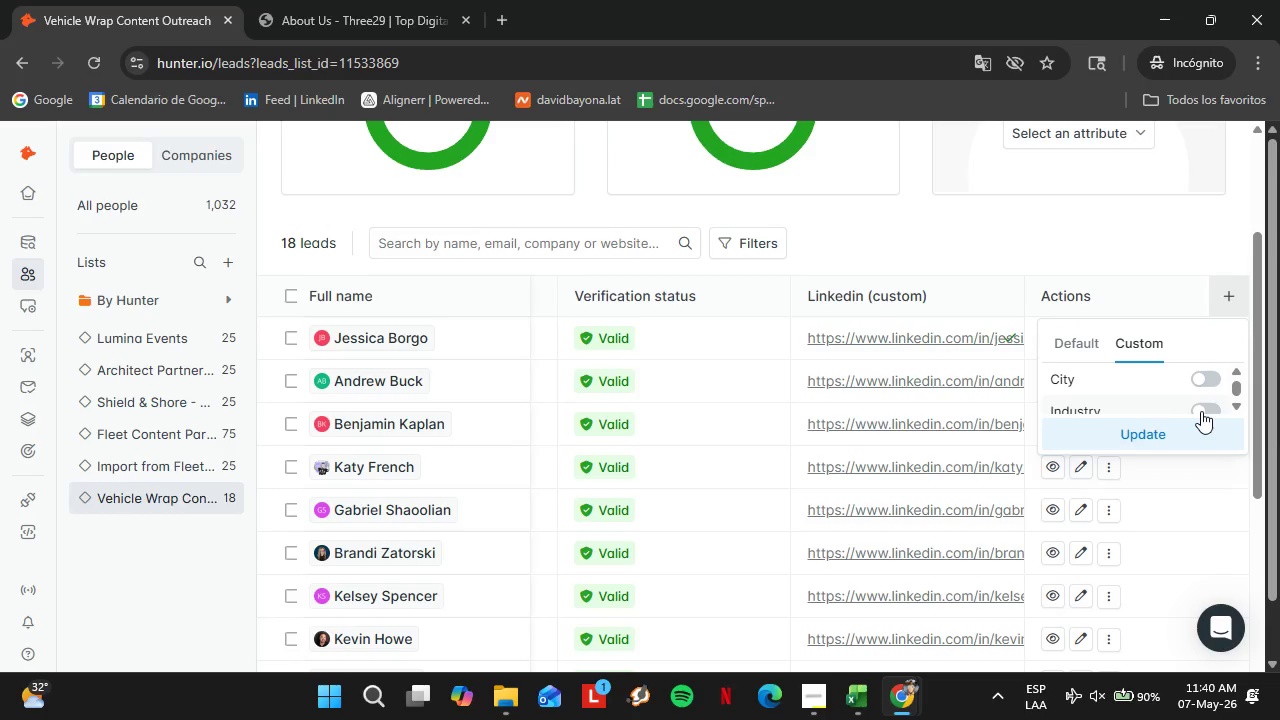 
double_click([1187, 427])
 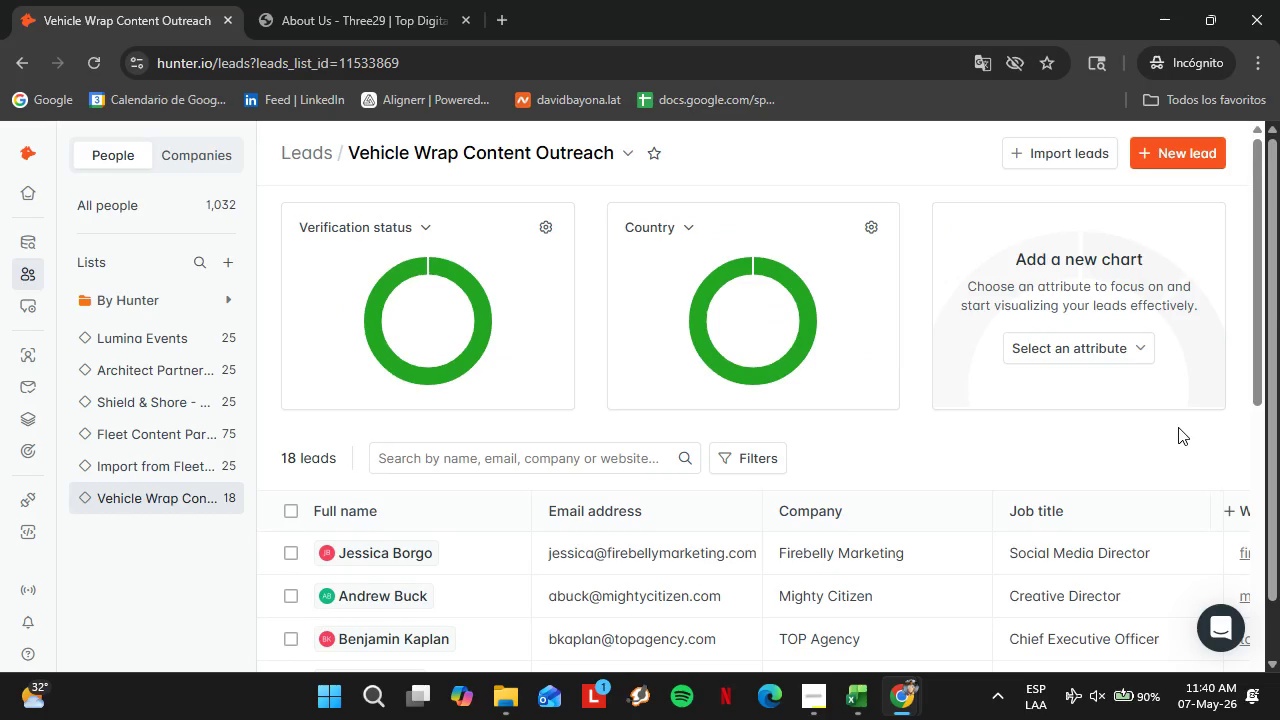 
wait(23.03)
 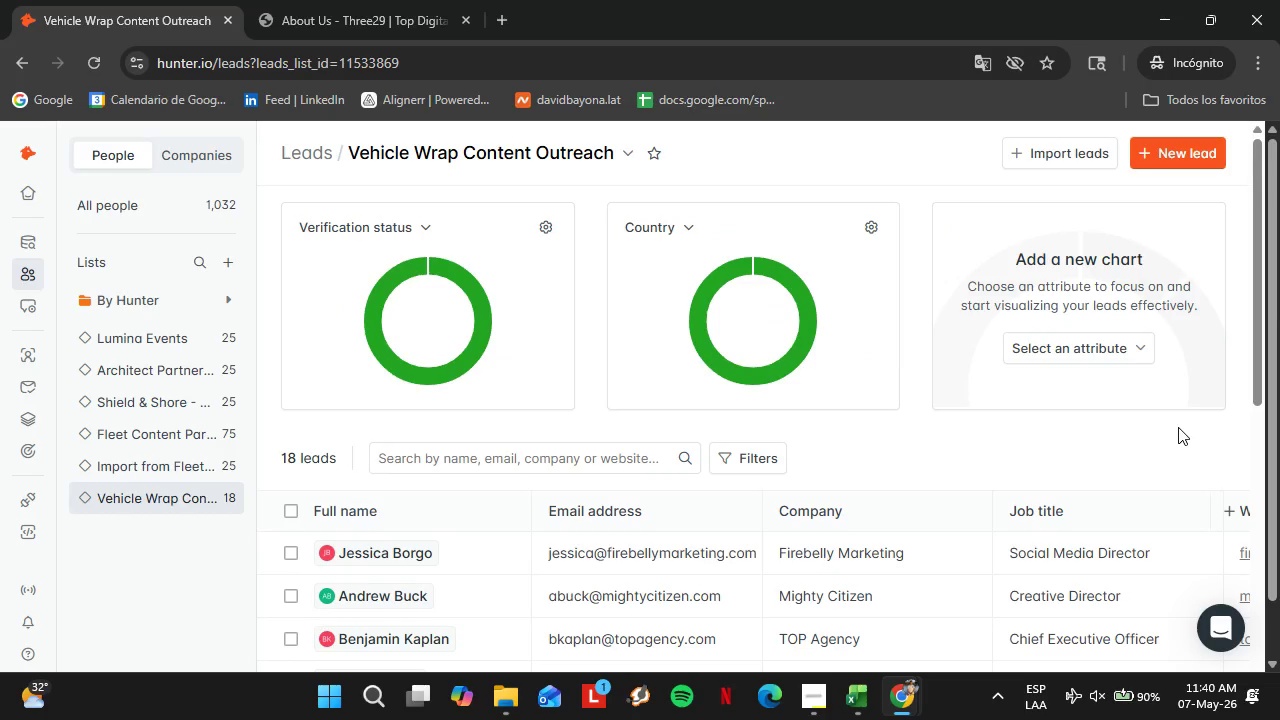 
scroll: coordinate [530, 441], scroll_direction: down, amount: 9.0
 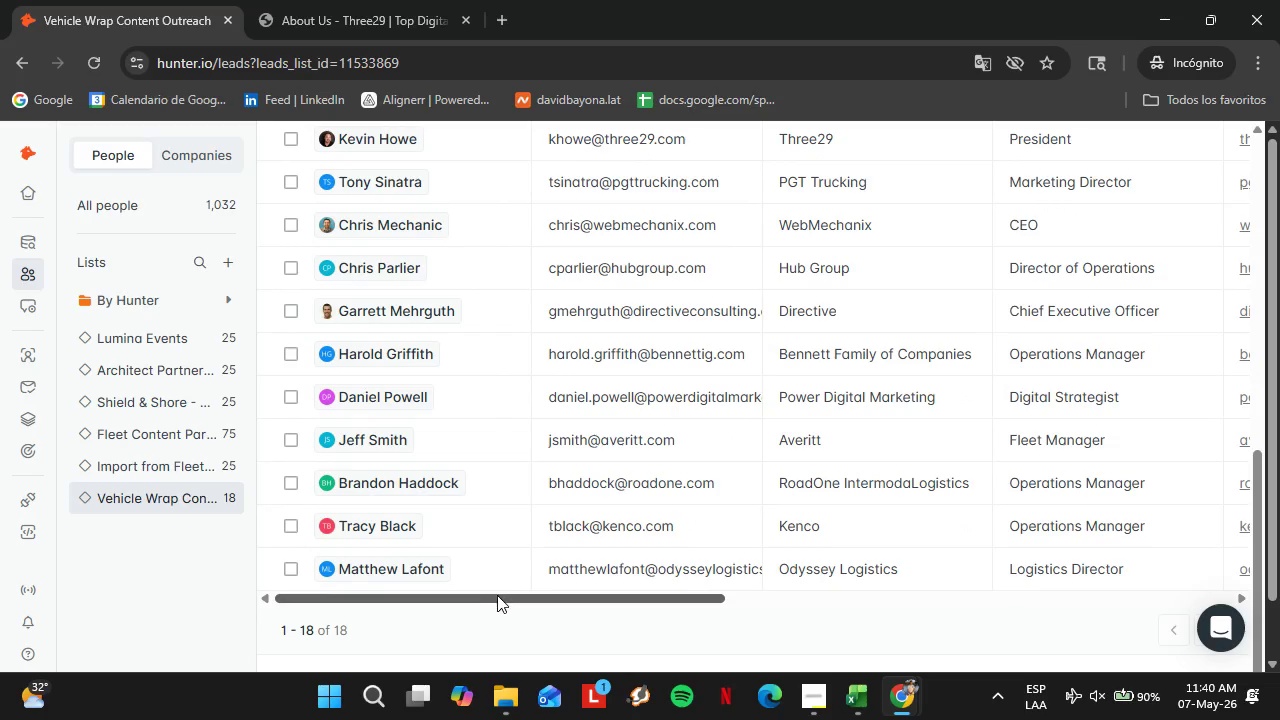 
left_click_drag(start_coordinate=[497, 595], to_coordinate=[1102, 599])
 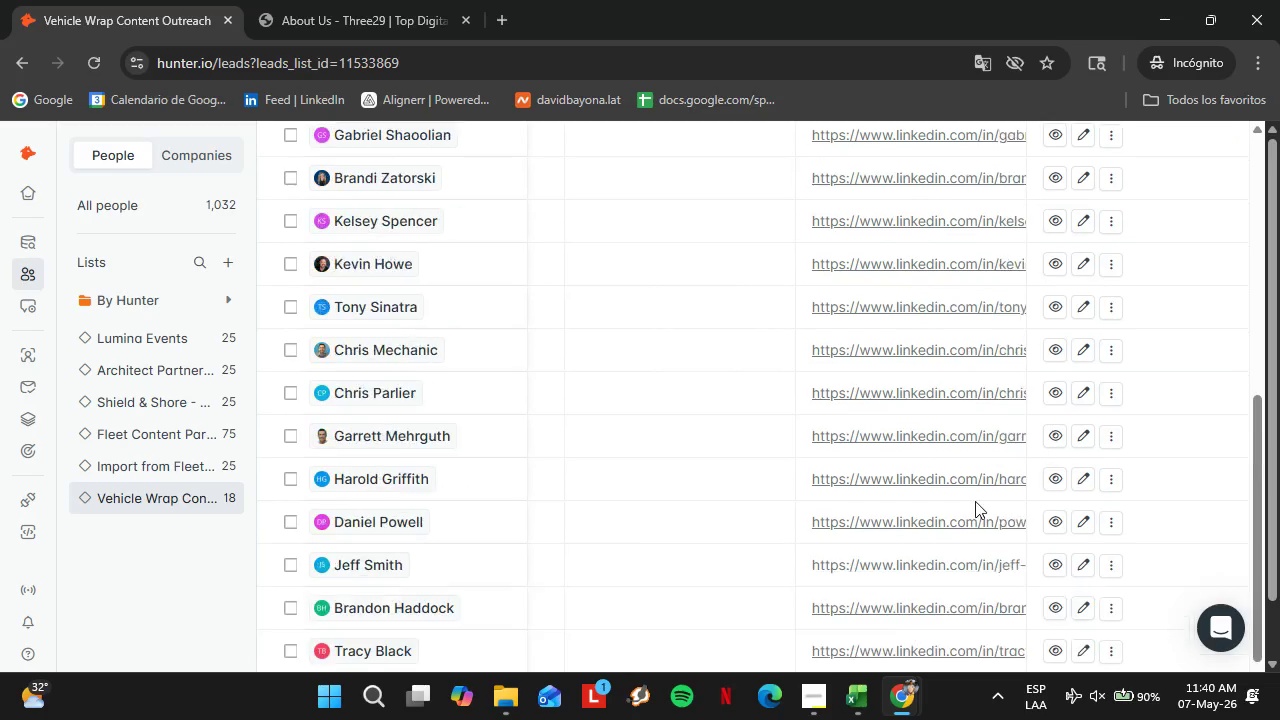 
scroll: coordinate [1026, 444], scroll_direction: up, amount: 5.0
 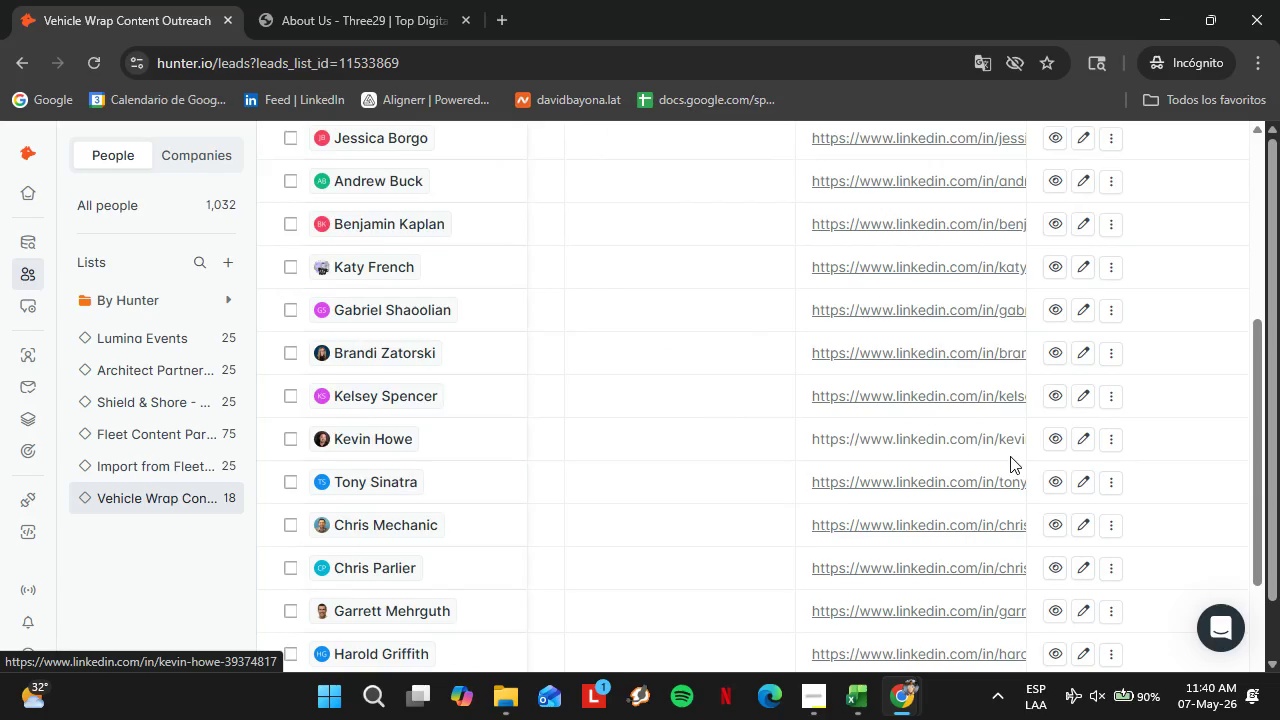 
scroll: coordinate [889, 315], scroll_direction: down, amount: 1.0
 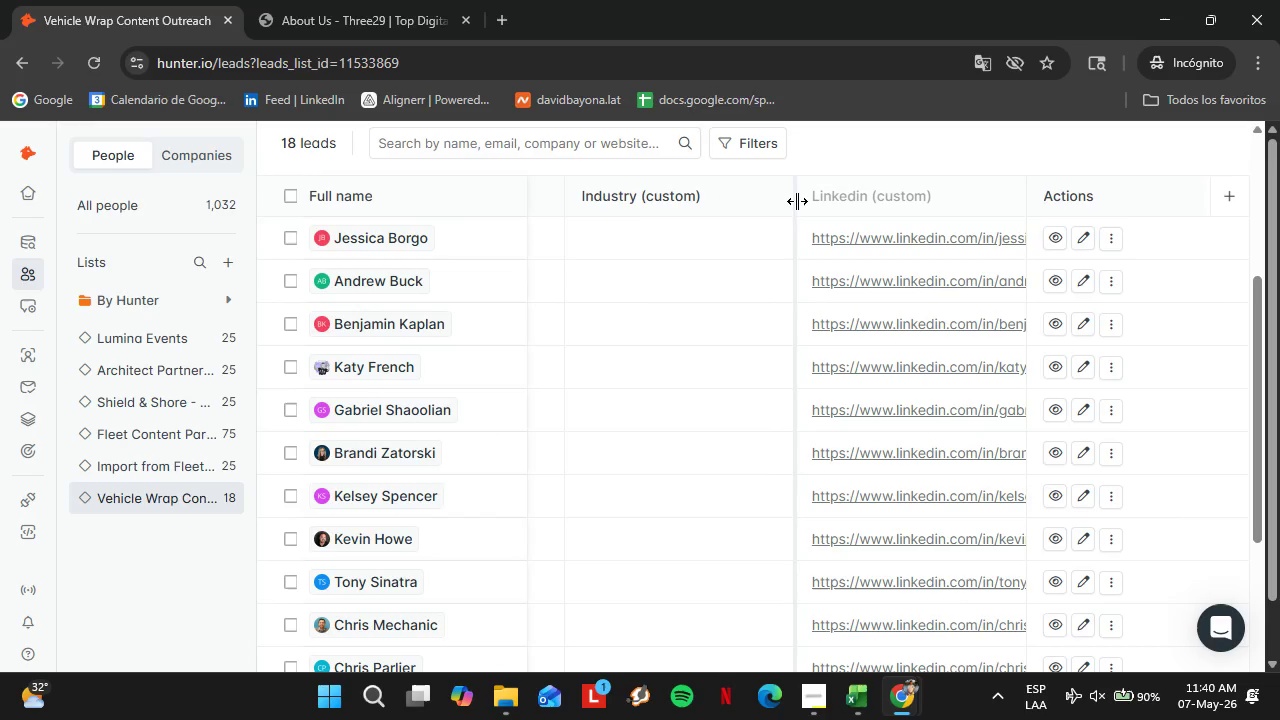 
left_click_drag(start_coordinate=[793, 203], to_coordinate=[719, 214])
 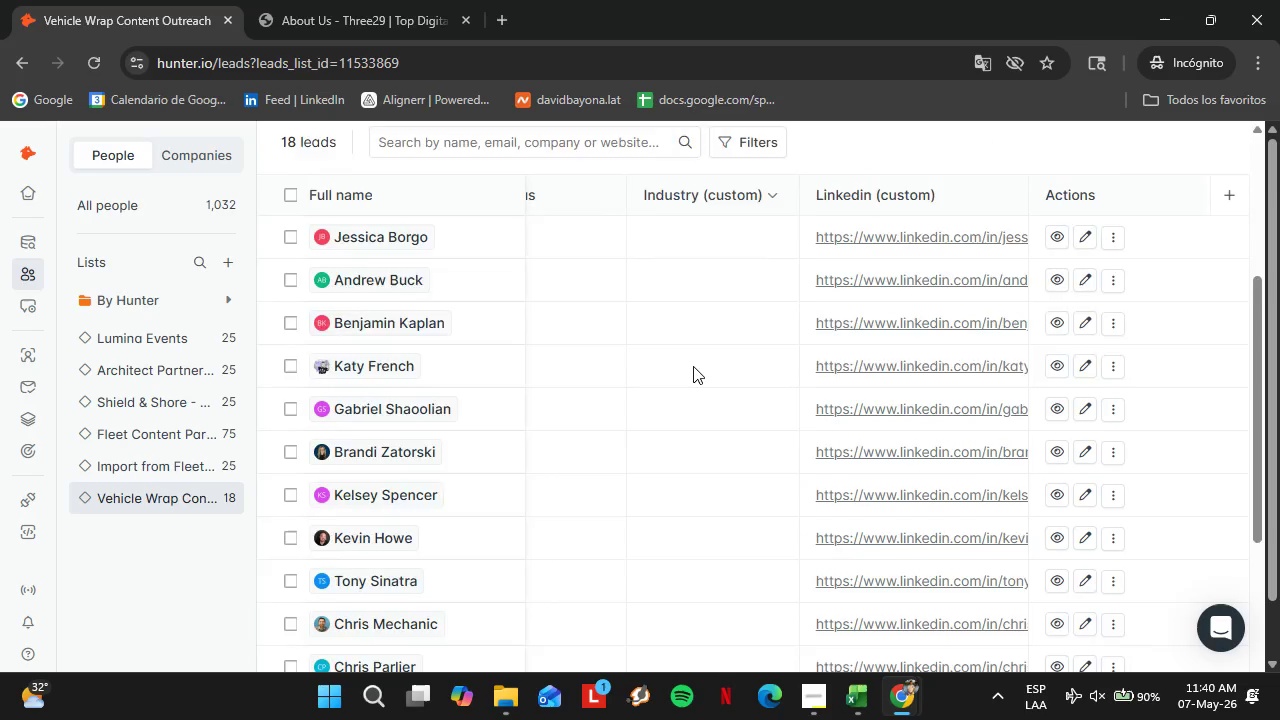 
scroll: coordinate [748, 397], scroll_direction: down, amount: 9.0
 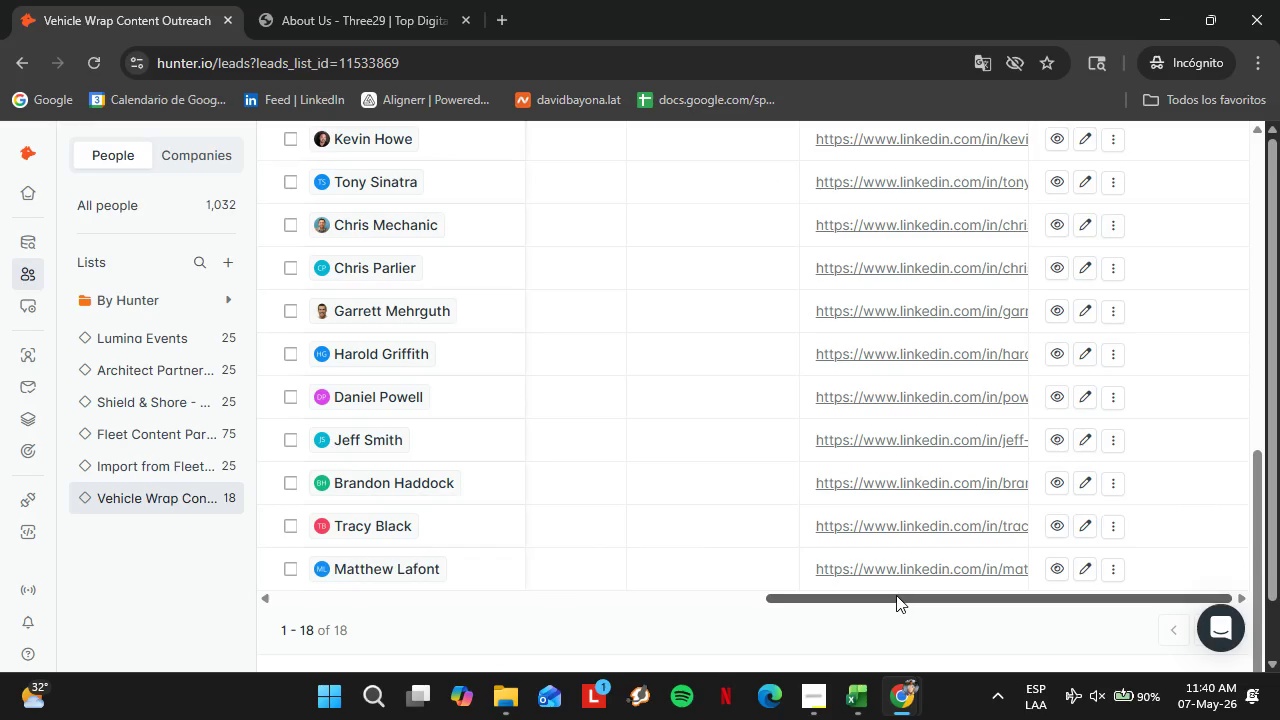 
left_click_drag(start_coordinate=[863, 585], to_coordinate=[565, 569])
 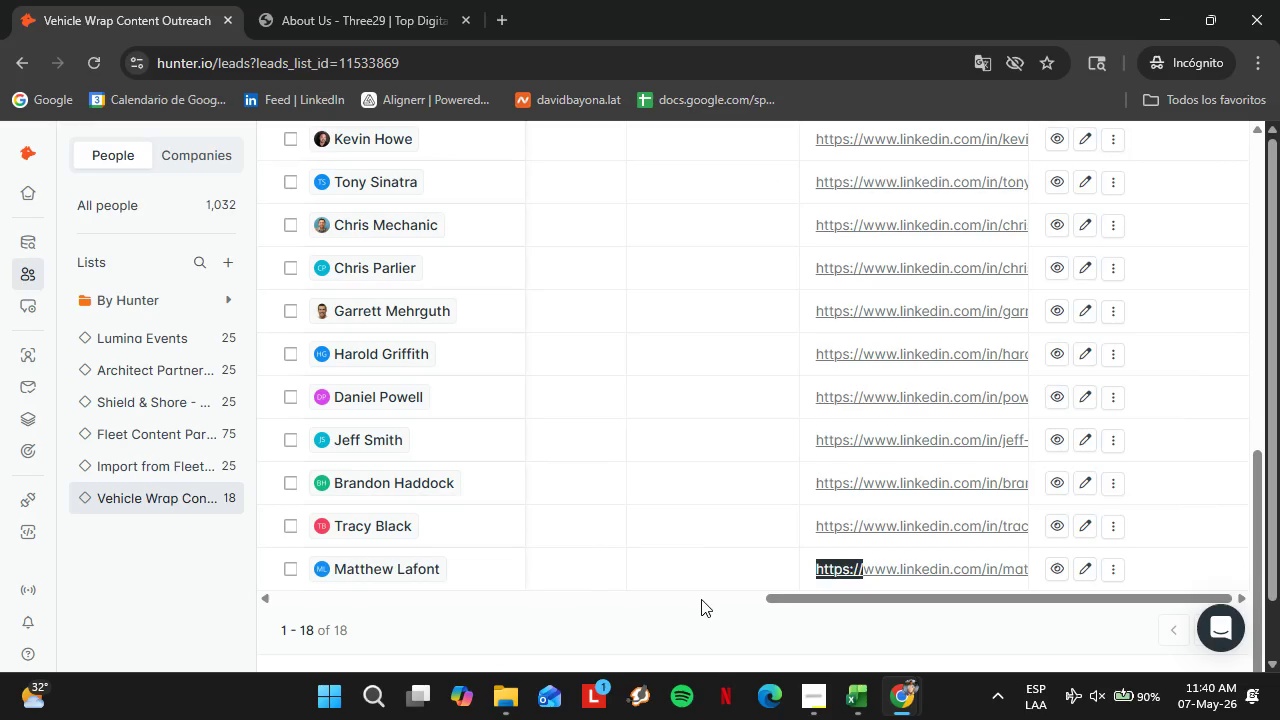 
left_click([701, 599])
 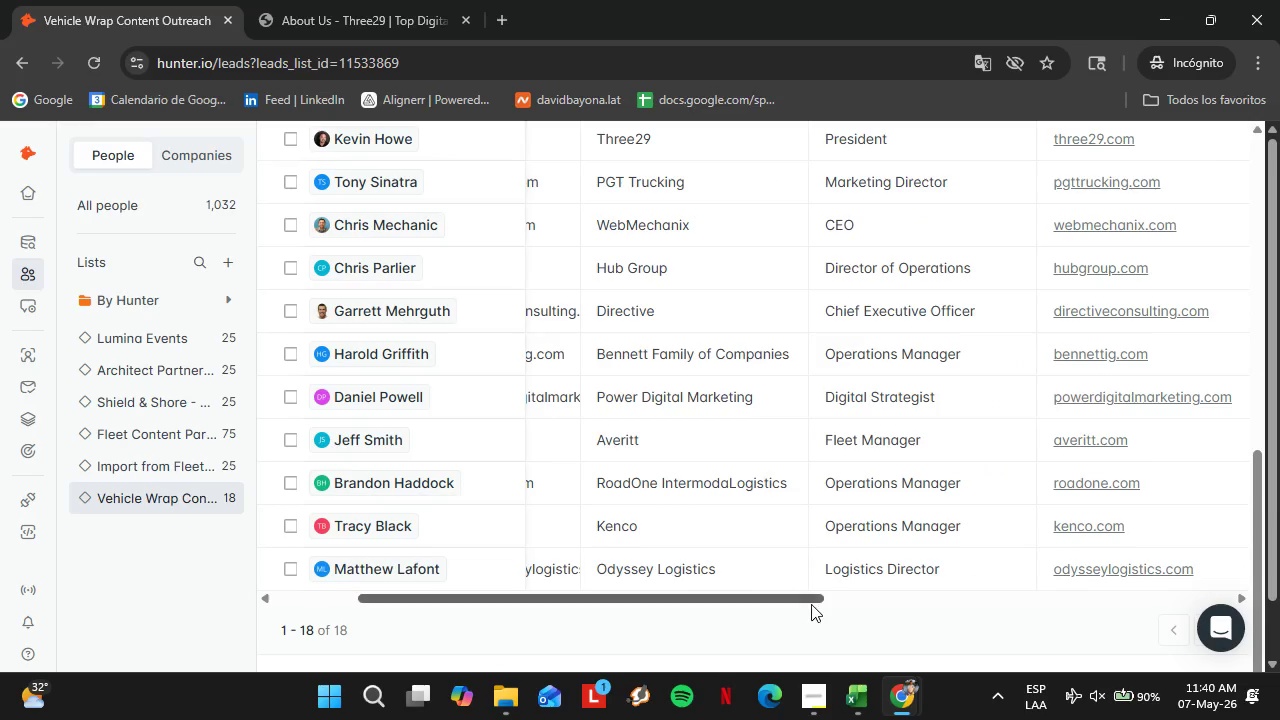 
left_click_drag(start_coordinate=[803, 600], to_coordinate=[570, 602])
 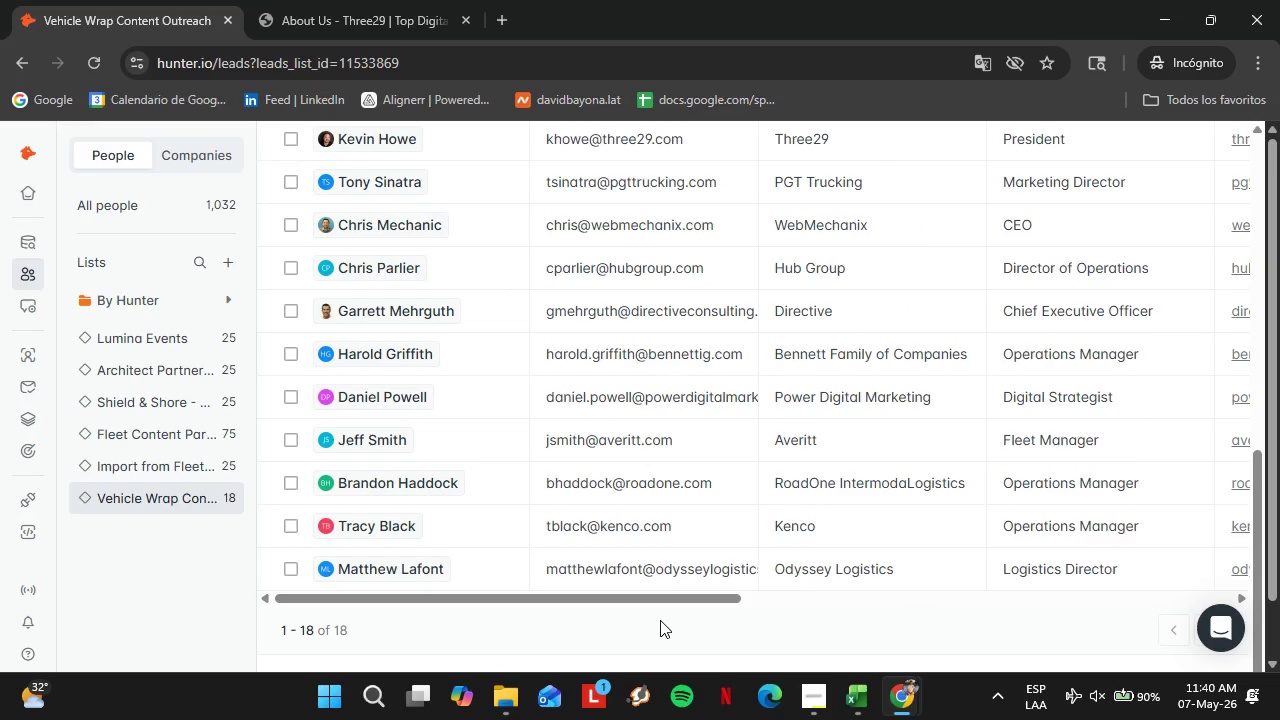 
left_click([660, 620])
 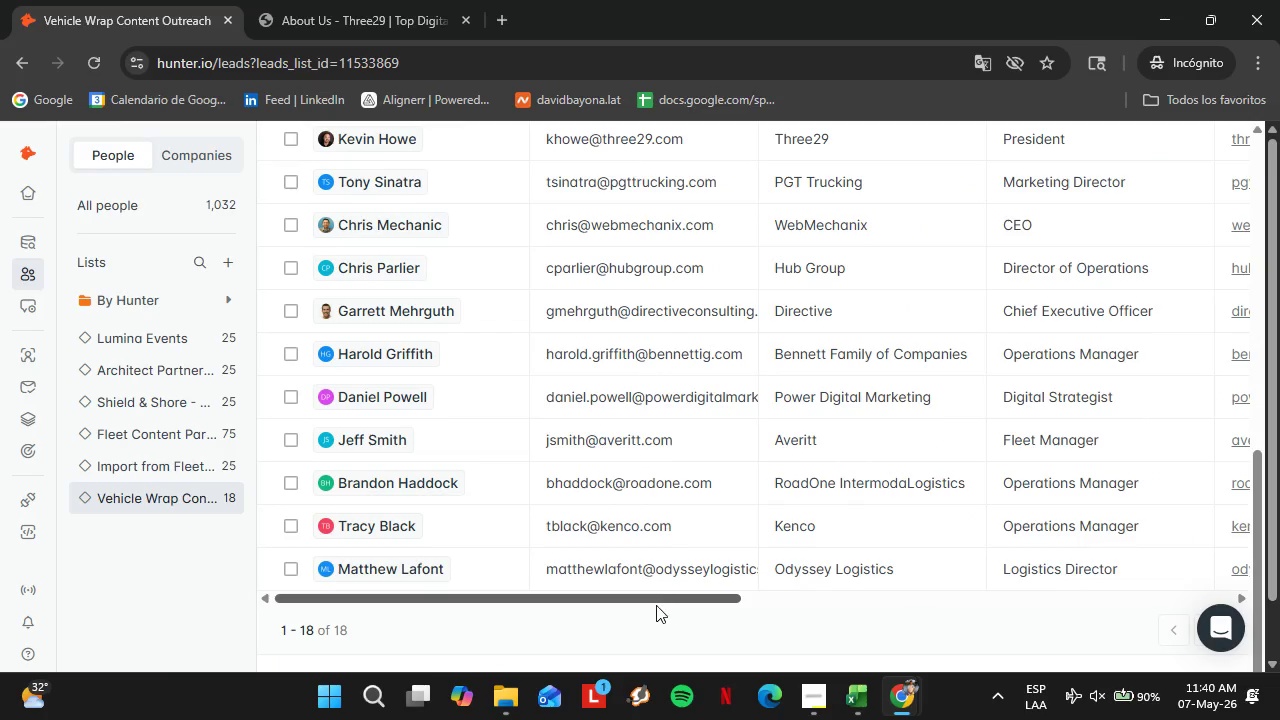 
left_click_drag(start_coordinate=[656, 605], to_coordinate=[1070, 615])
 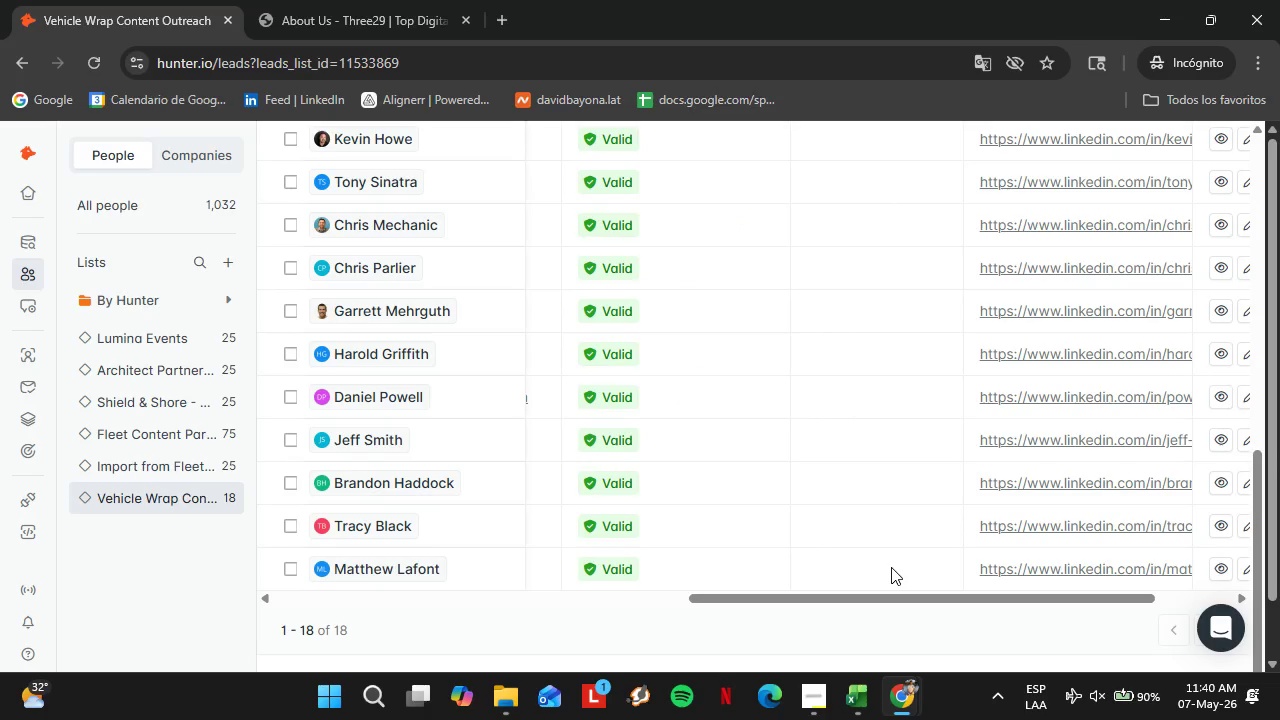 
double_click([891, 567])
 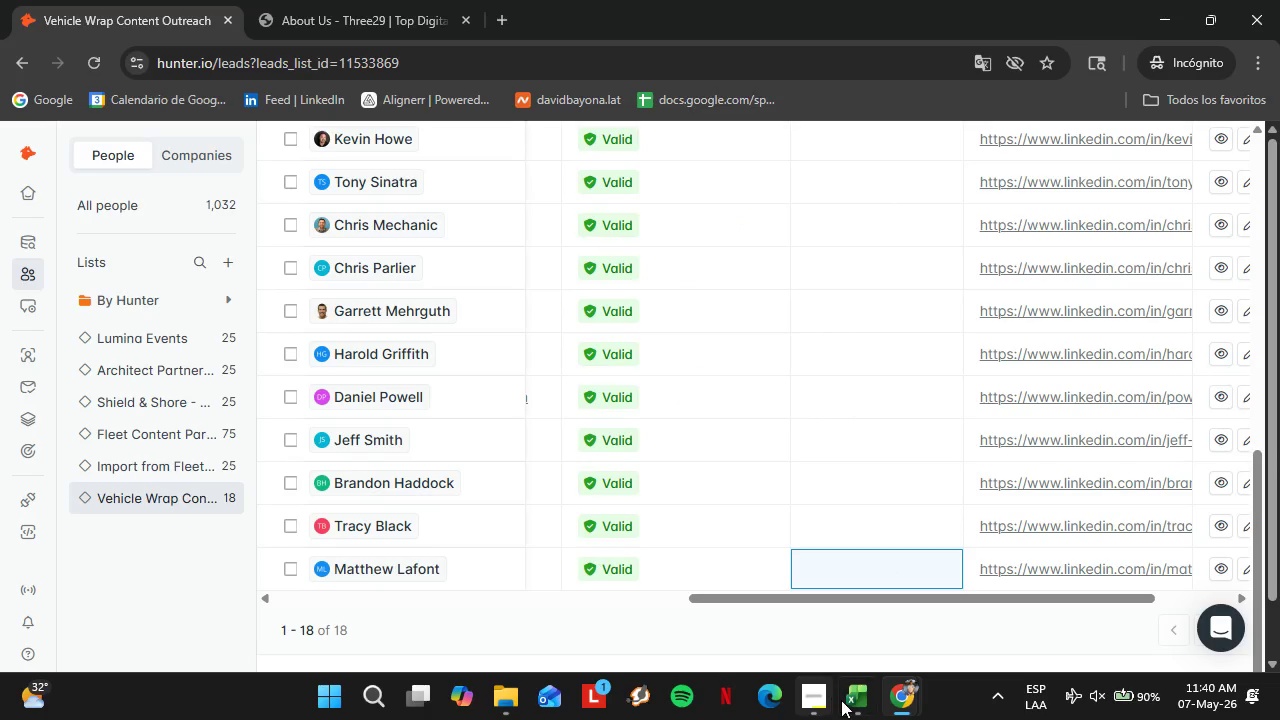 
left_click([856, 697])
 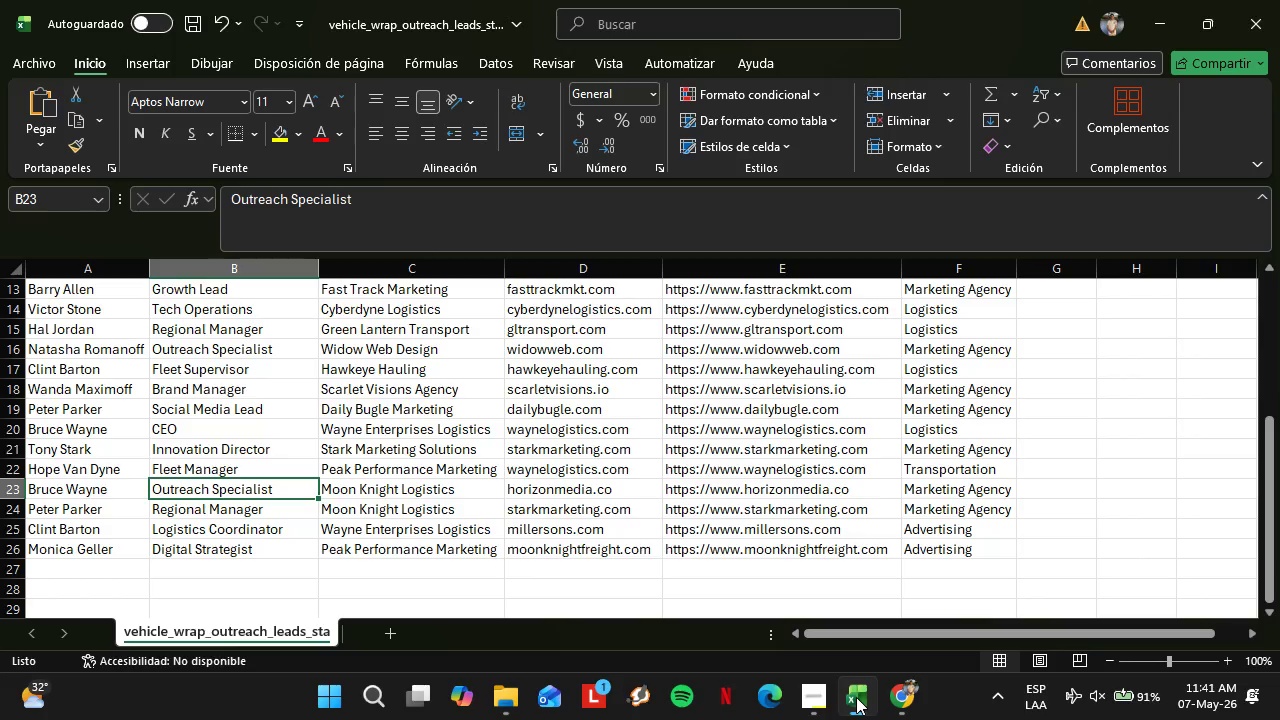 
wait(6.81)
 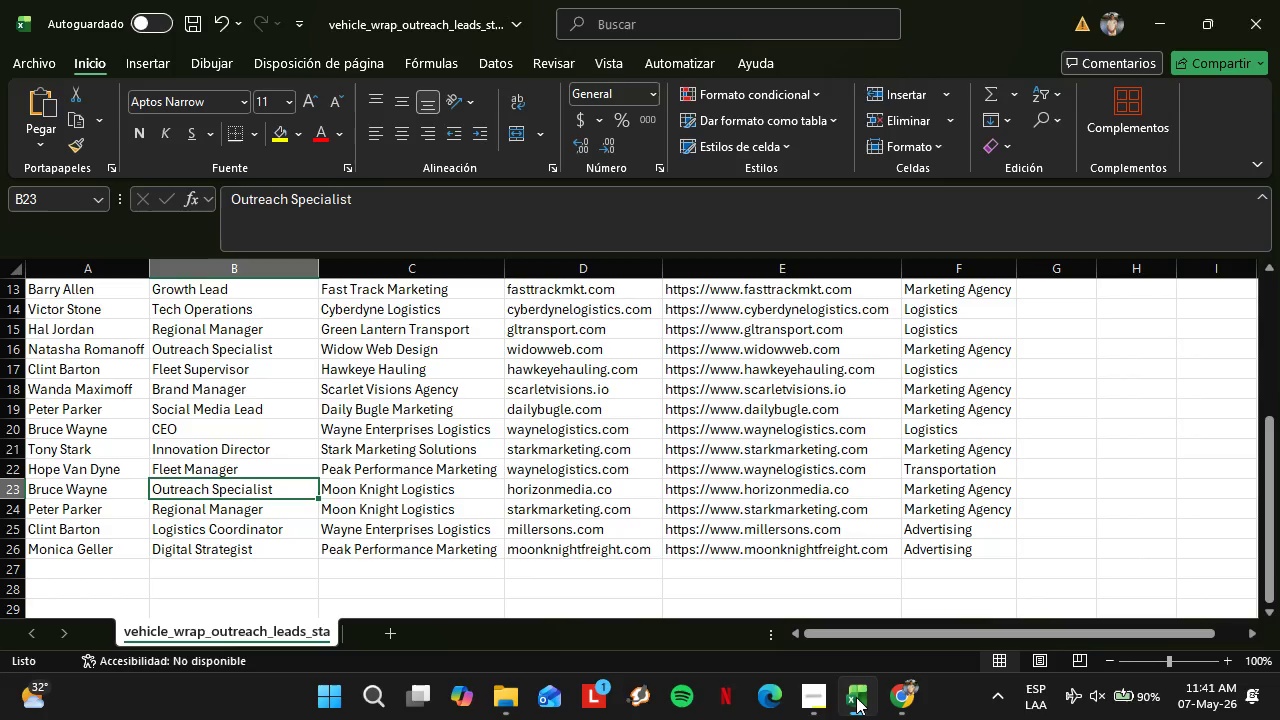 
left_click([924, 701])
 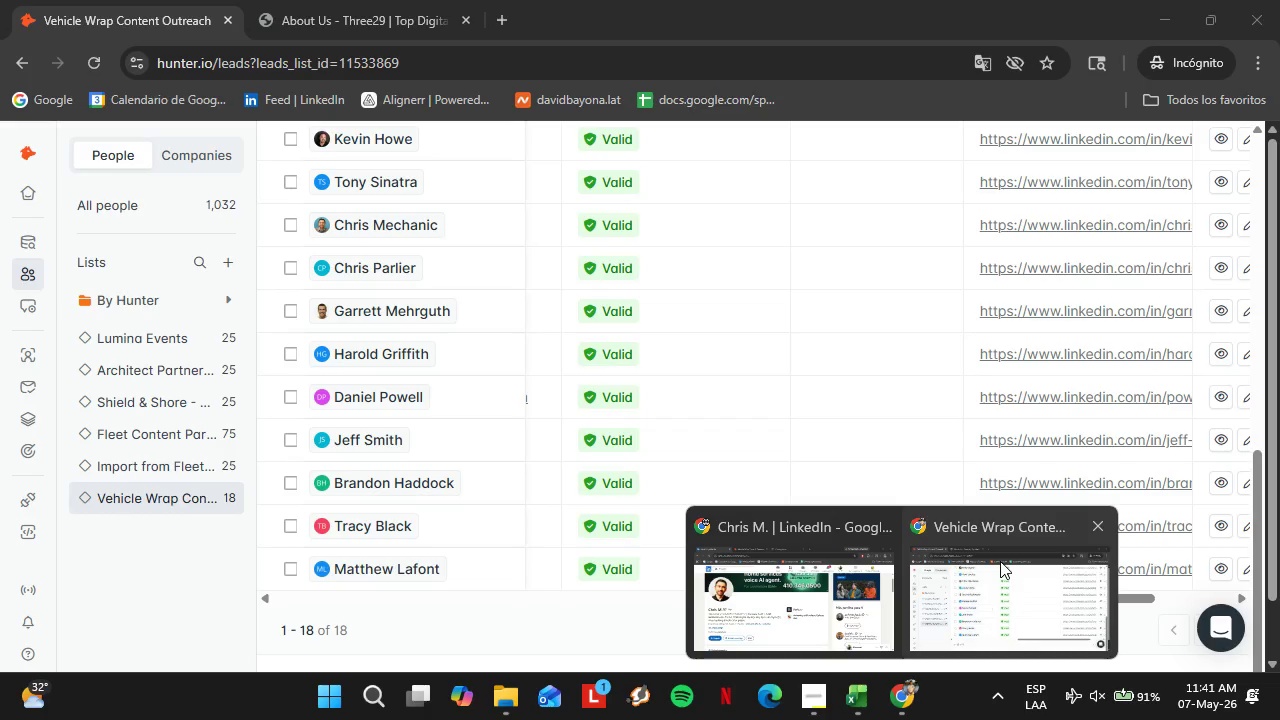 
left_click([1000, 561])
 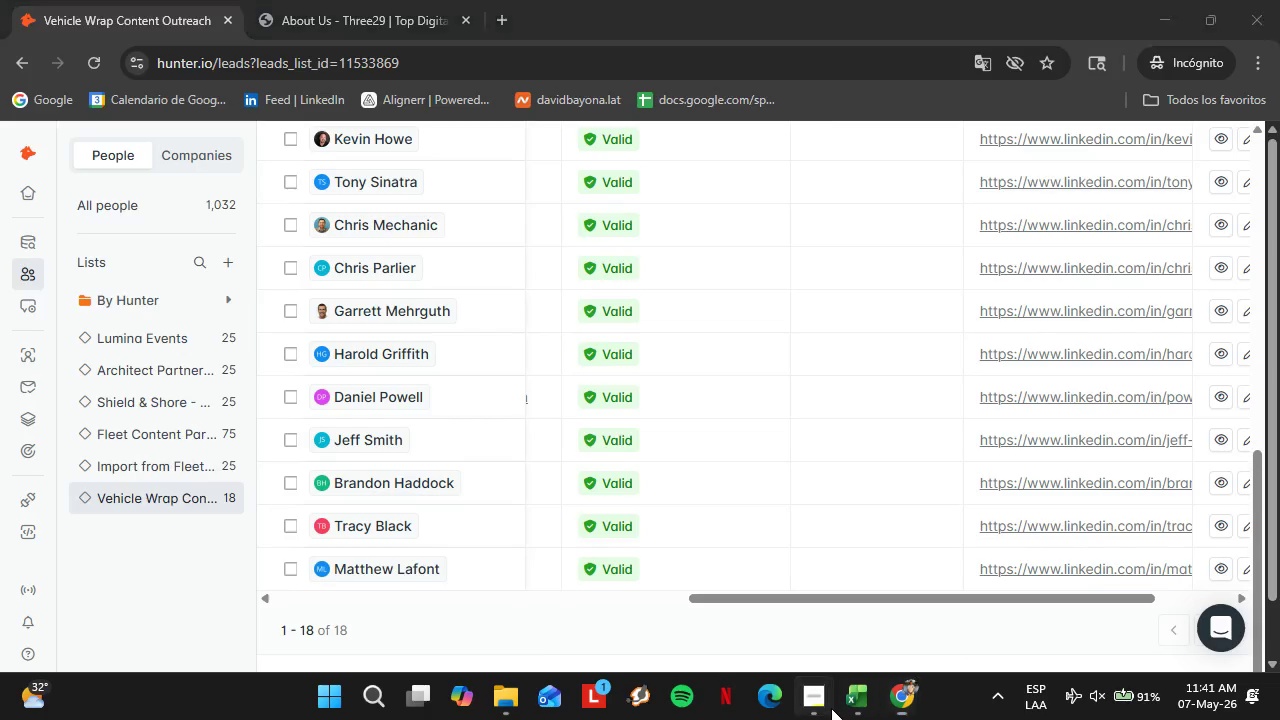 
double_click([848, 698])
 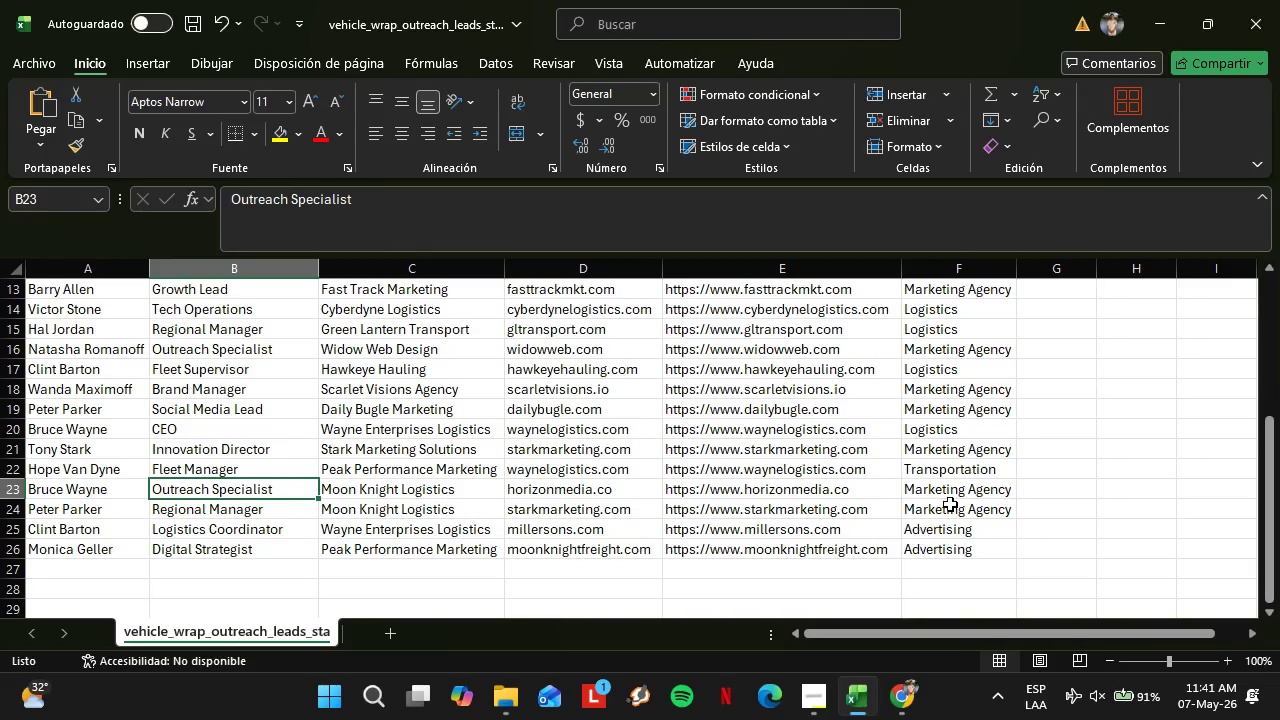 
scroll: coordinate [984, 480], scroll_direction: up, amount: 8.0
 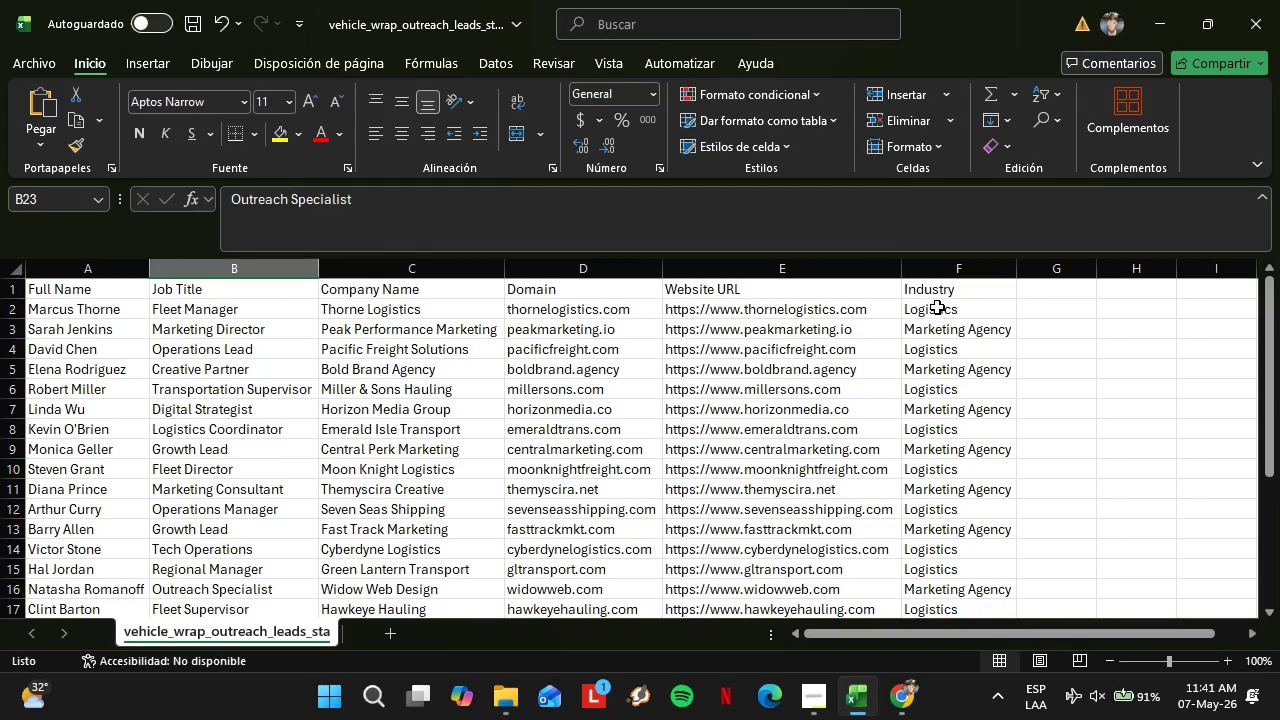 
double_click([937, 307])
 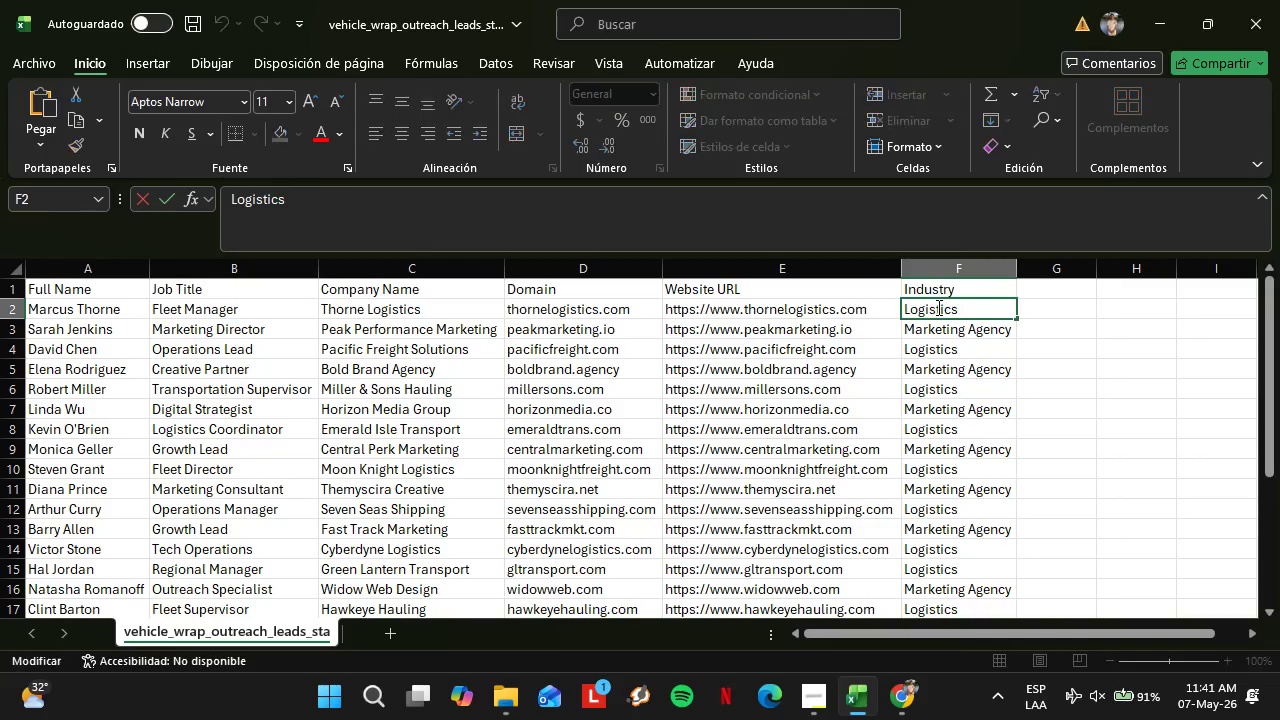 
triple_click([937, 307])
 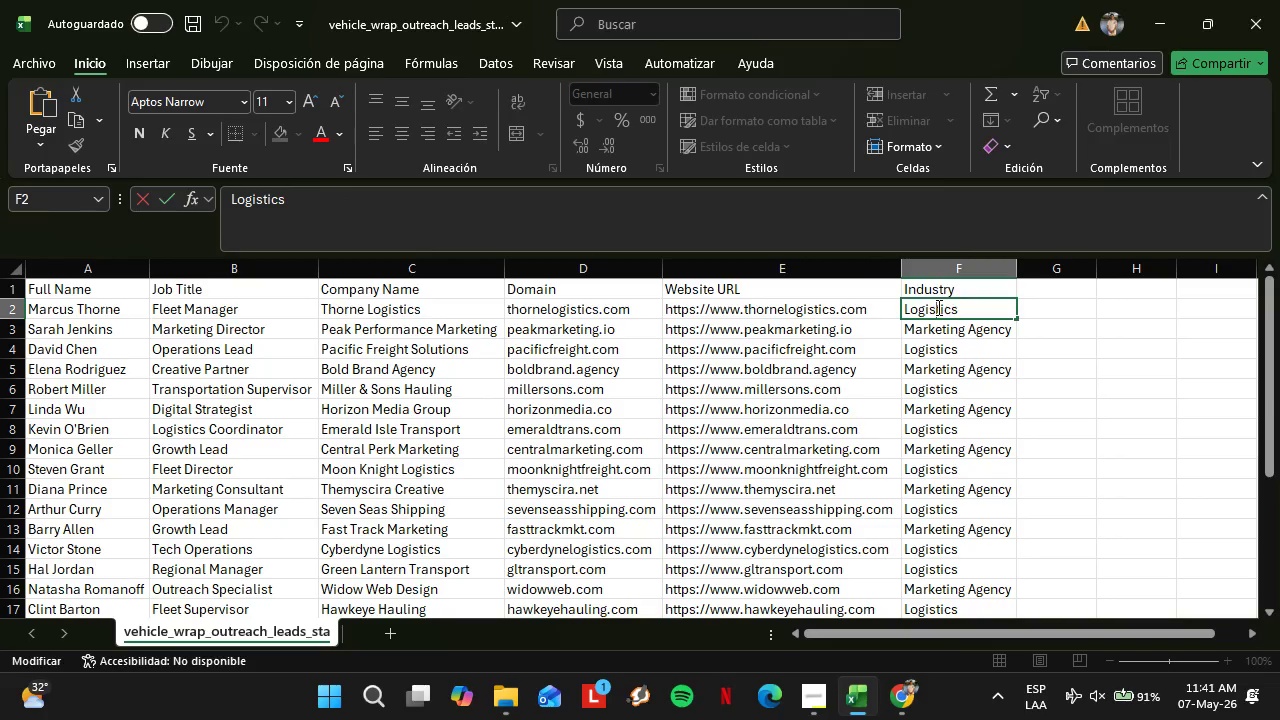 
triple_click([937, 307])
 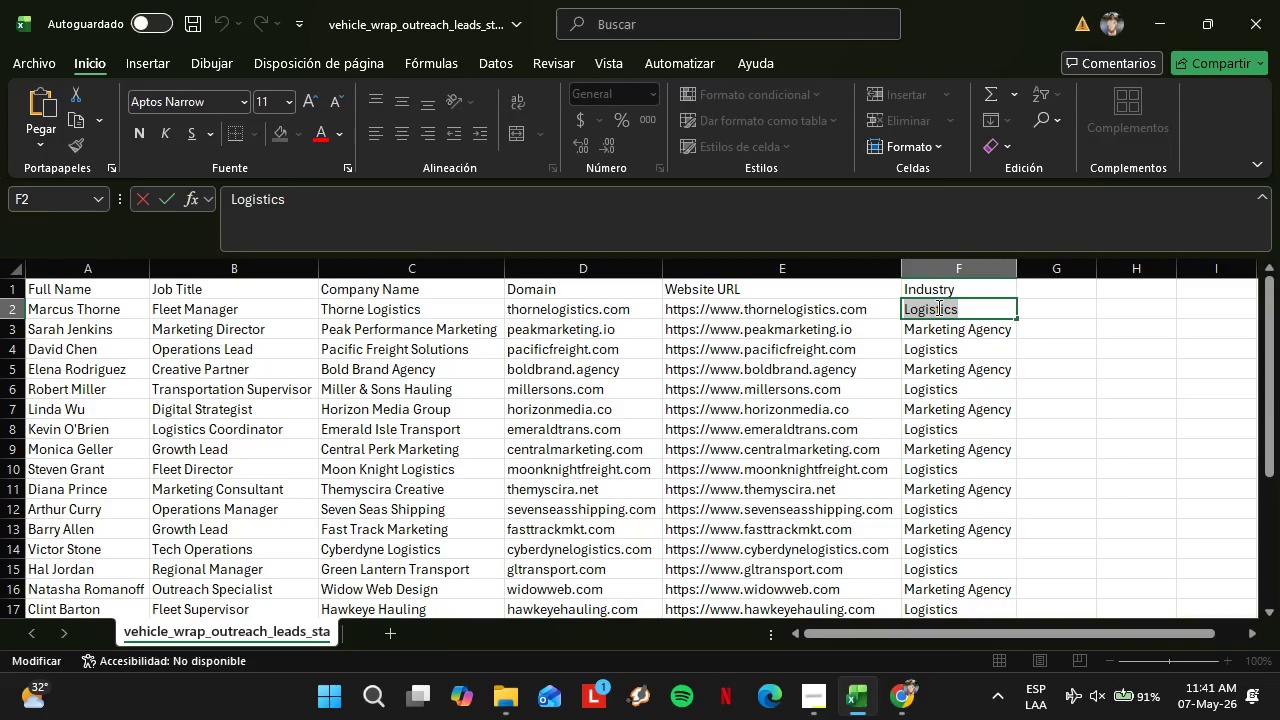 
triple_click([937, 307])
 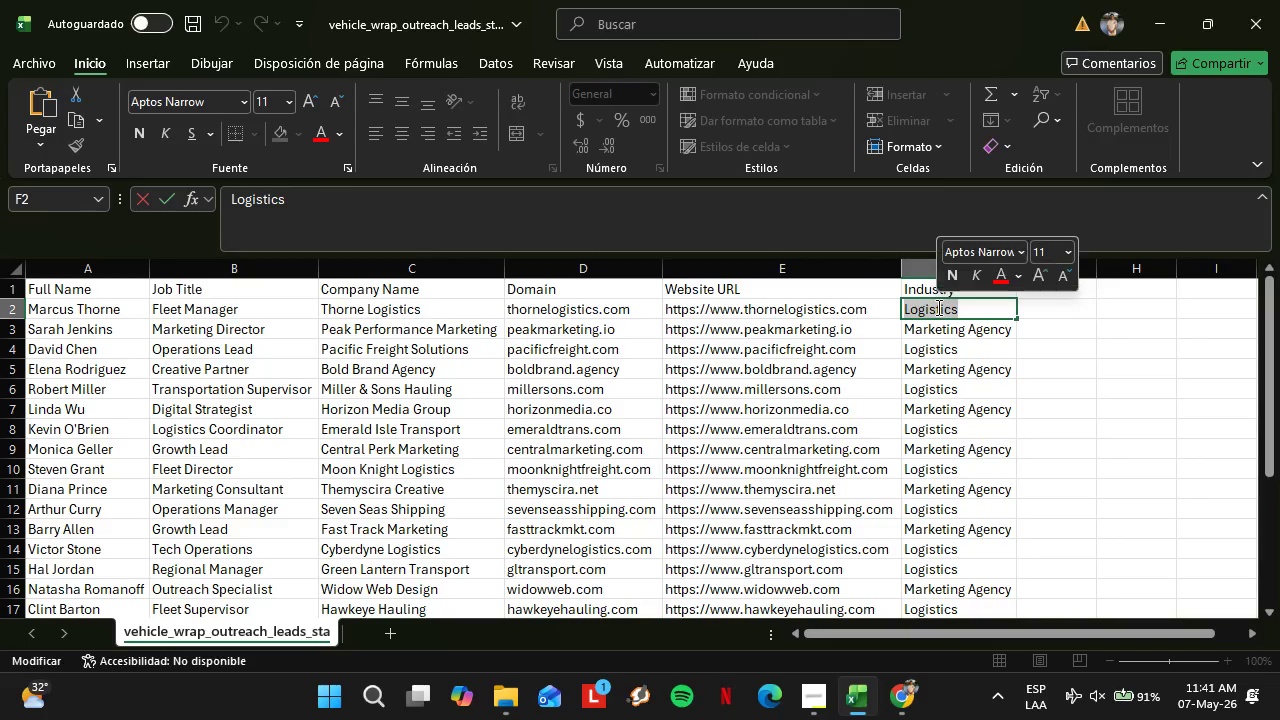 
key(Control+C)
 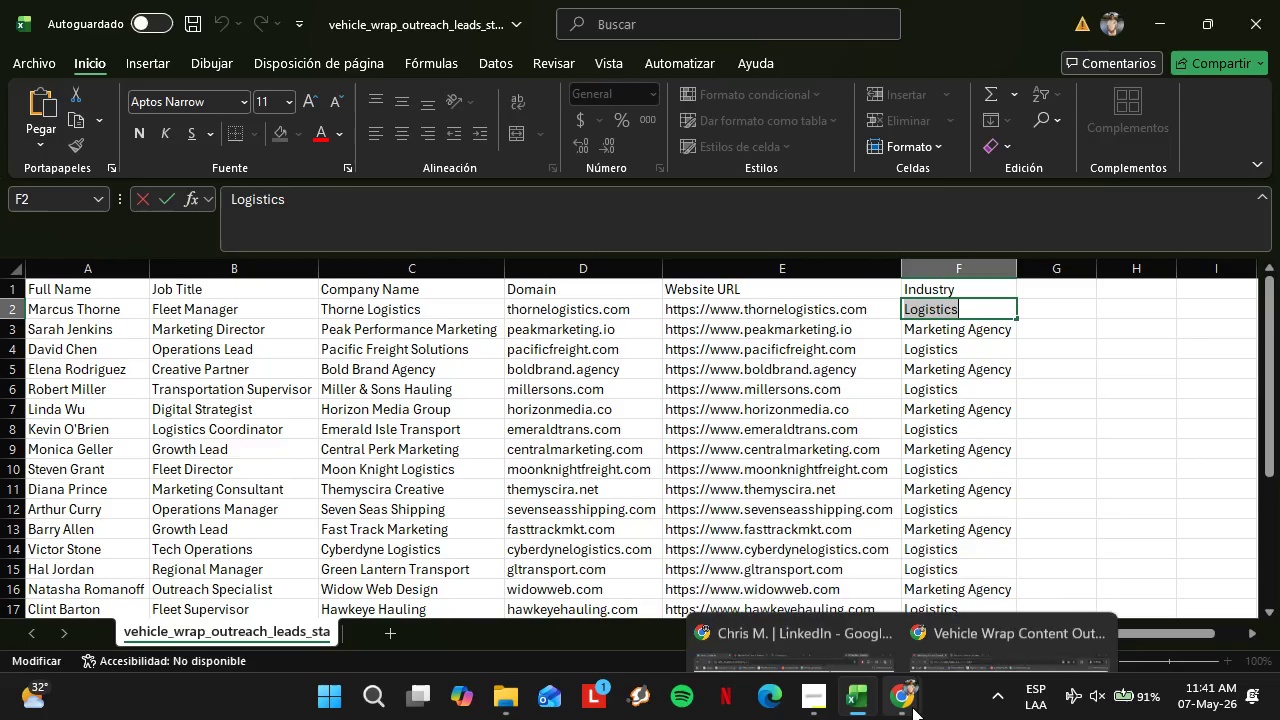 
left_click([980, 594])
 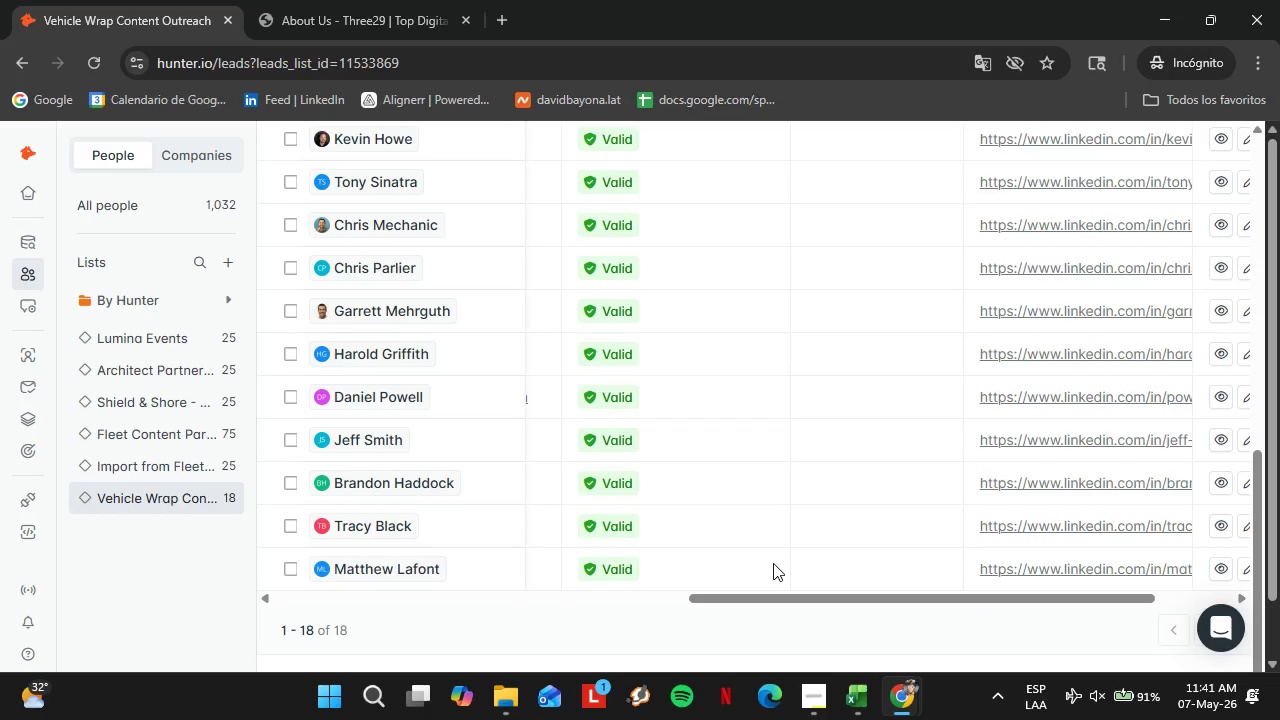 
double_click([773, 563])
 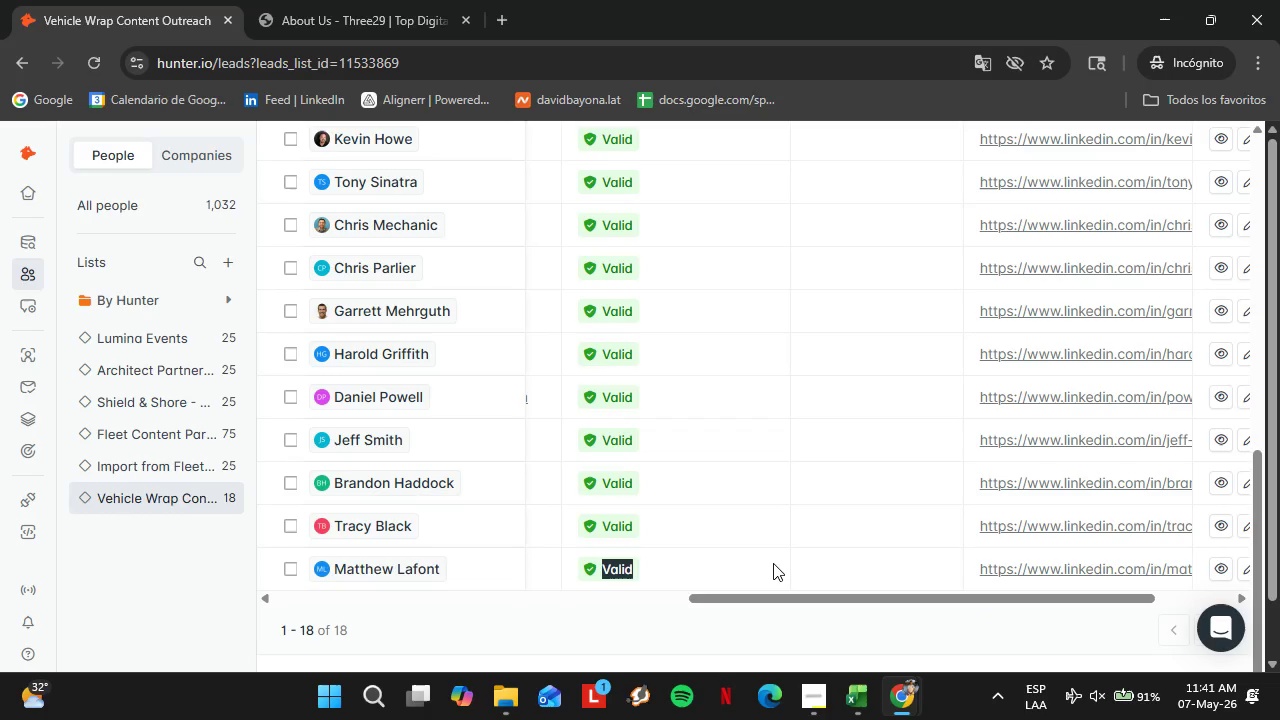 
triple_click([773, 563])
 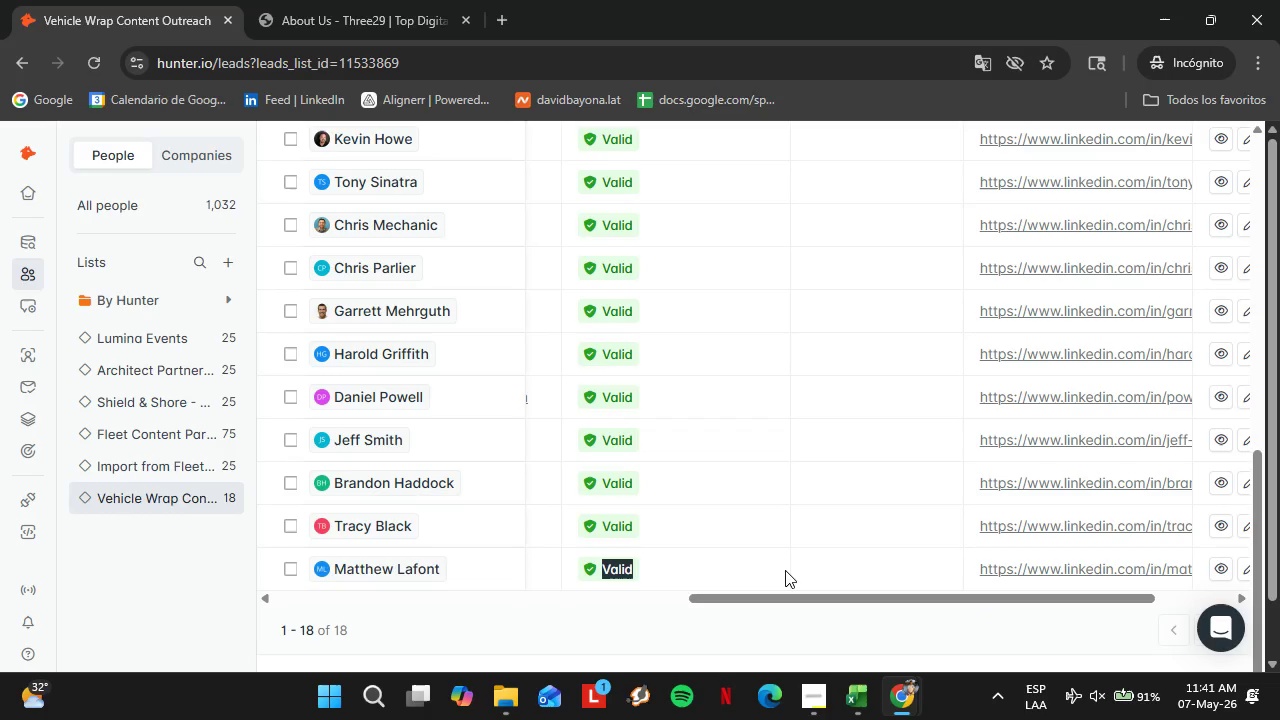 
double_click([785, 570])
 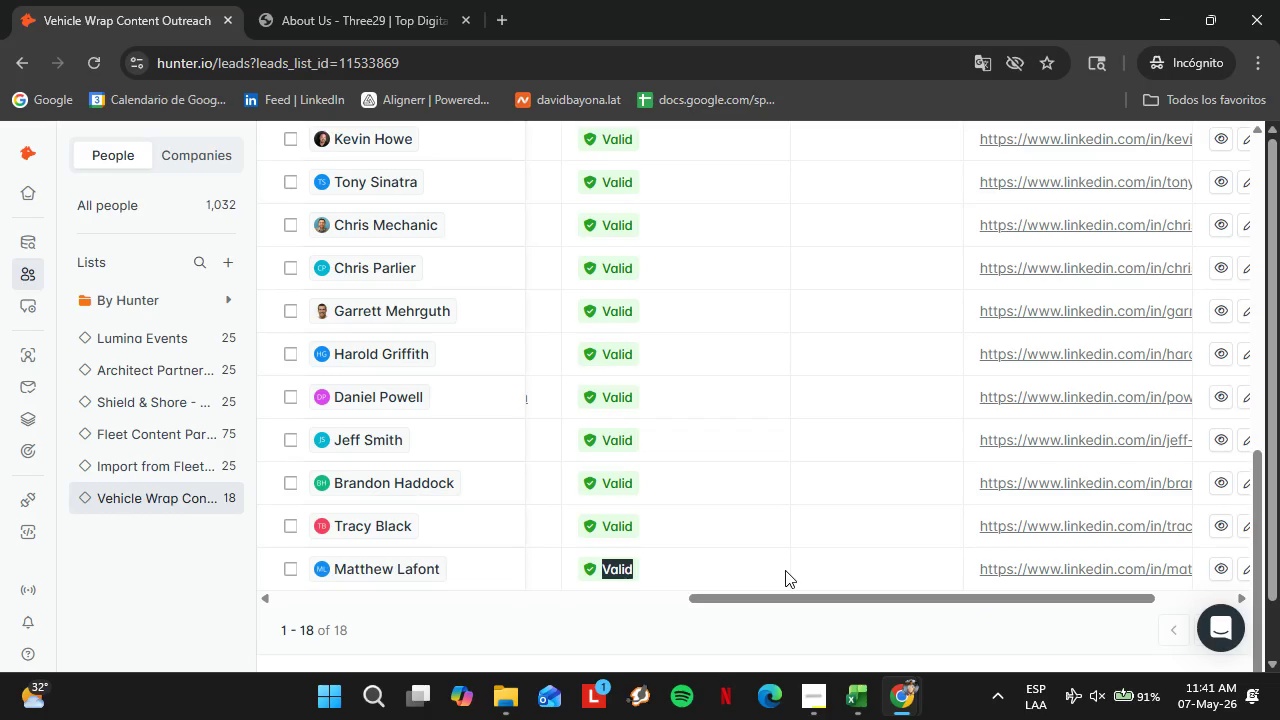 
triple_click([785, 570])
 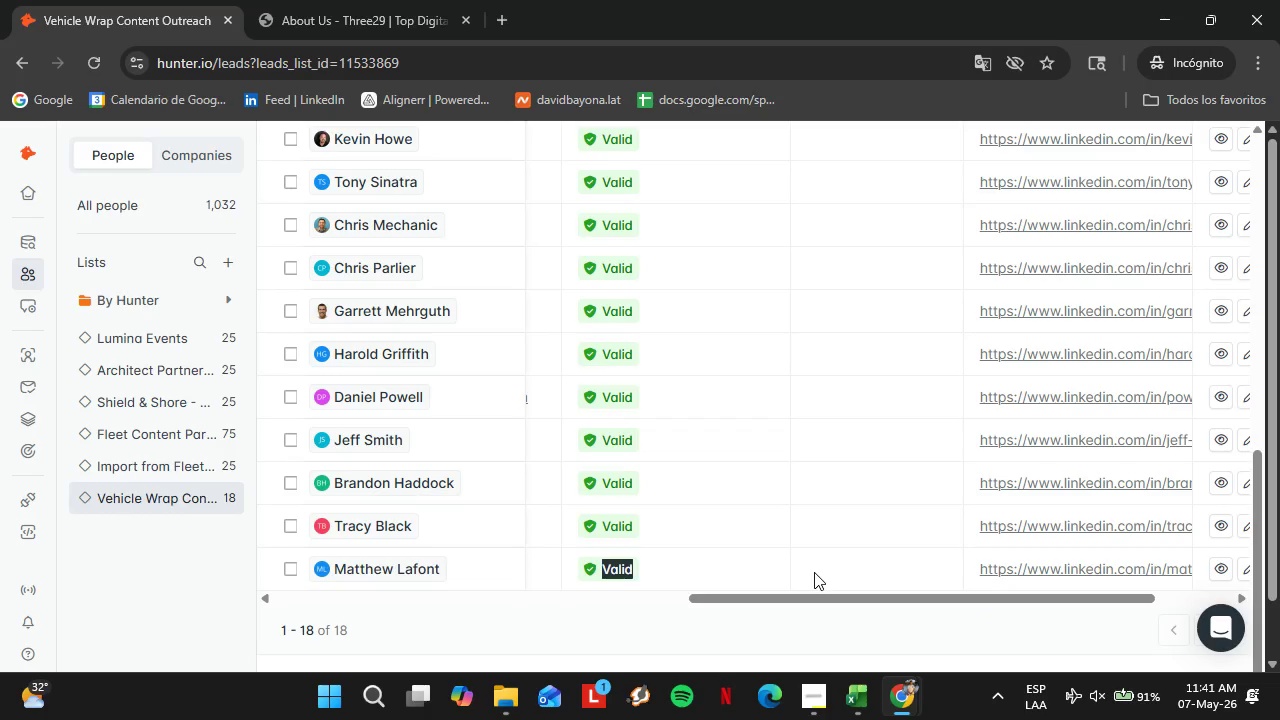 
triple_click([814, 572])
 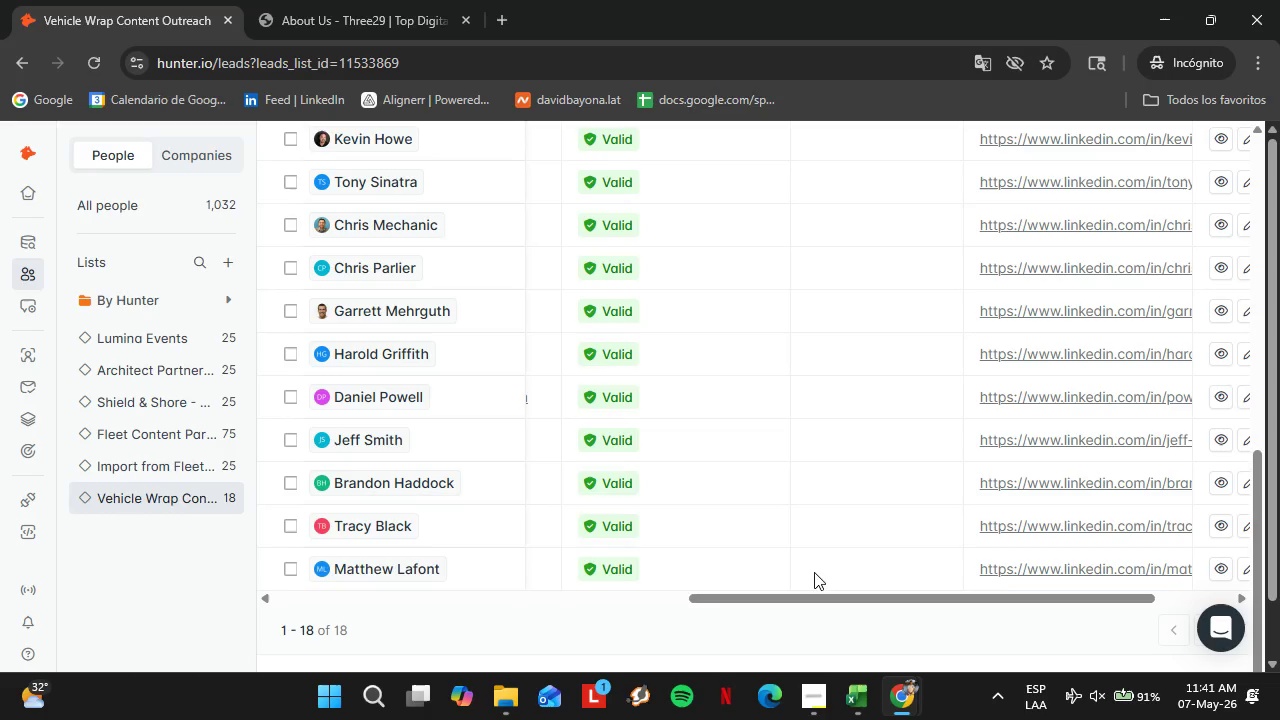 
triple_click([814, 572])
 